 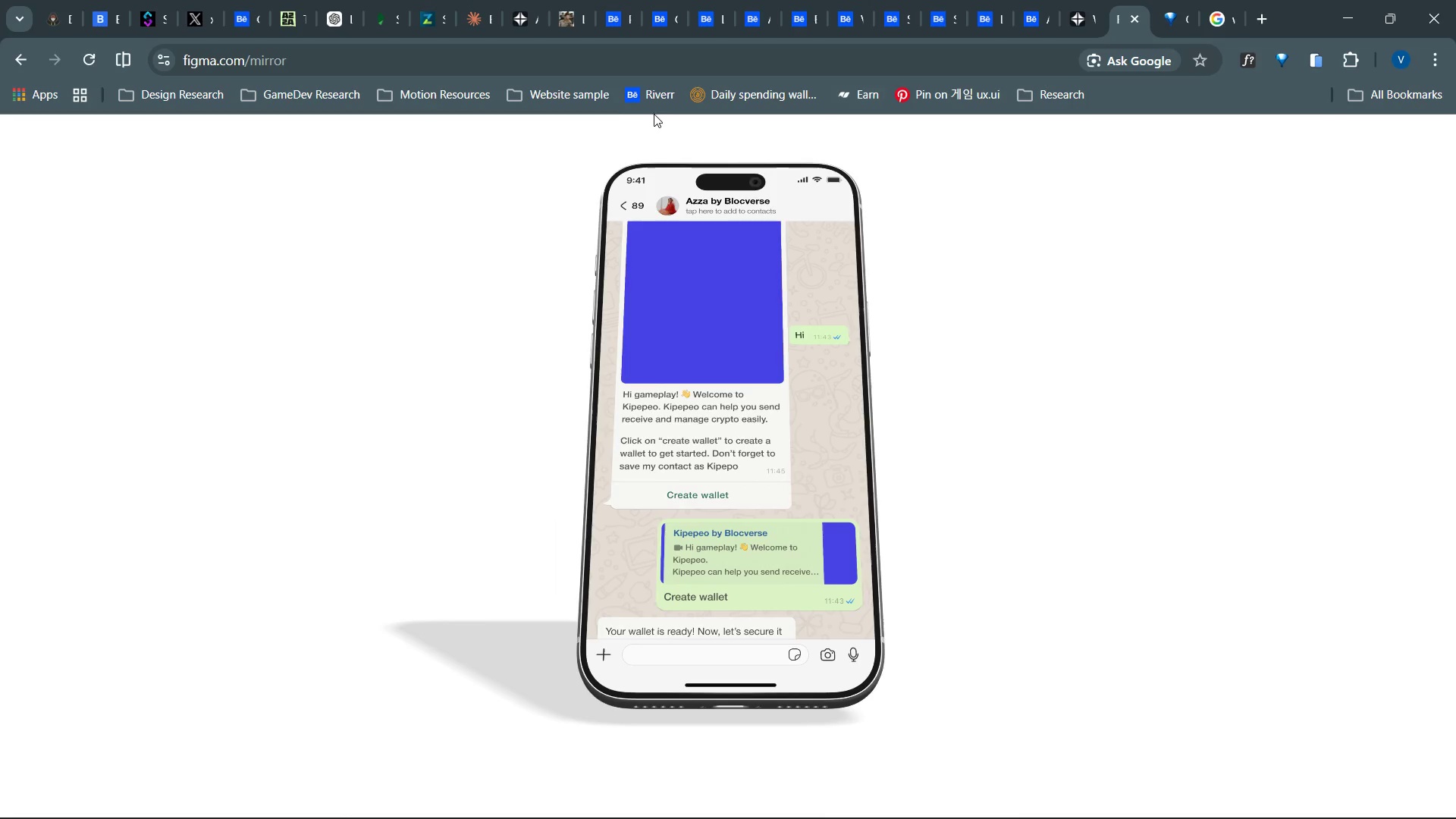 
scroll: coordinate [748, 482], scroll_direction: up, amount: 2.0
 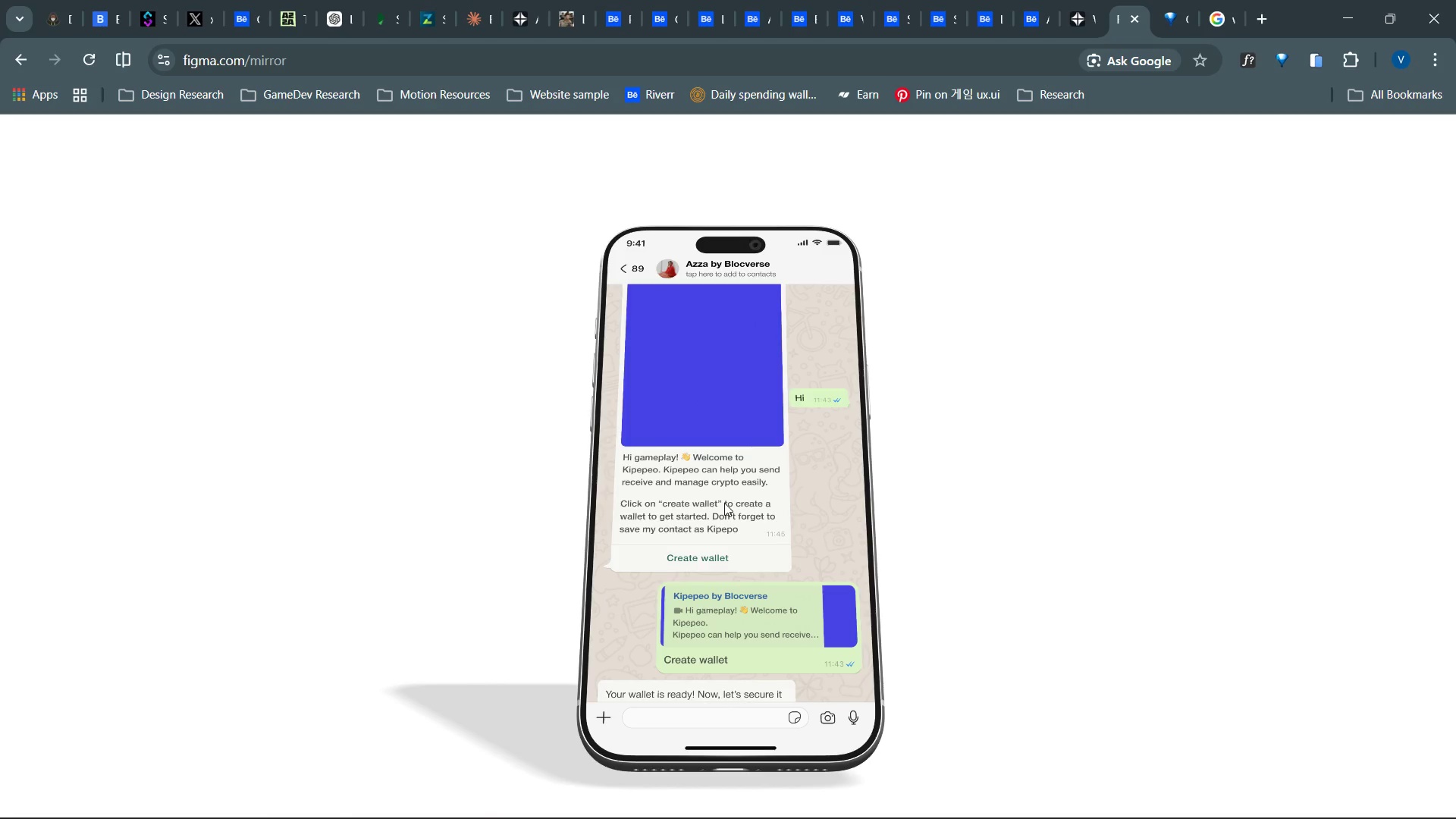 
wait(8.42)
 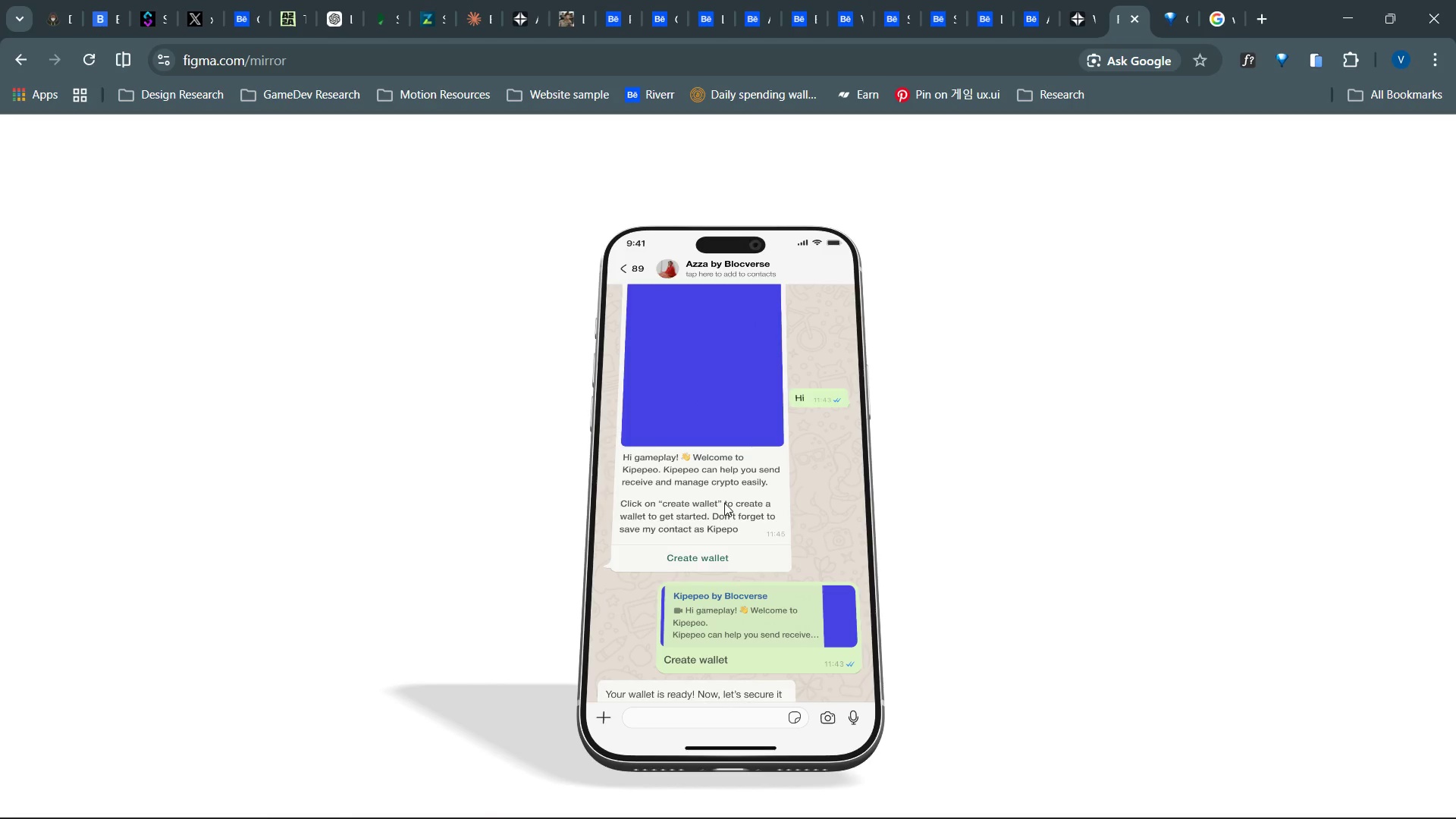 
left_click([180, 0])
 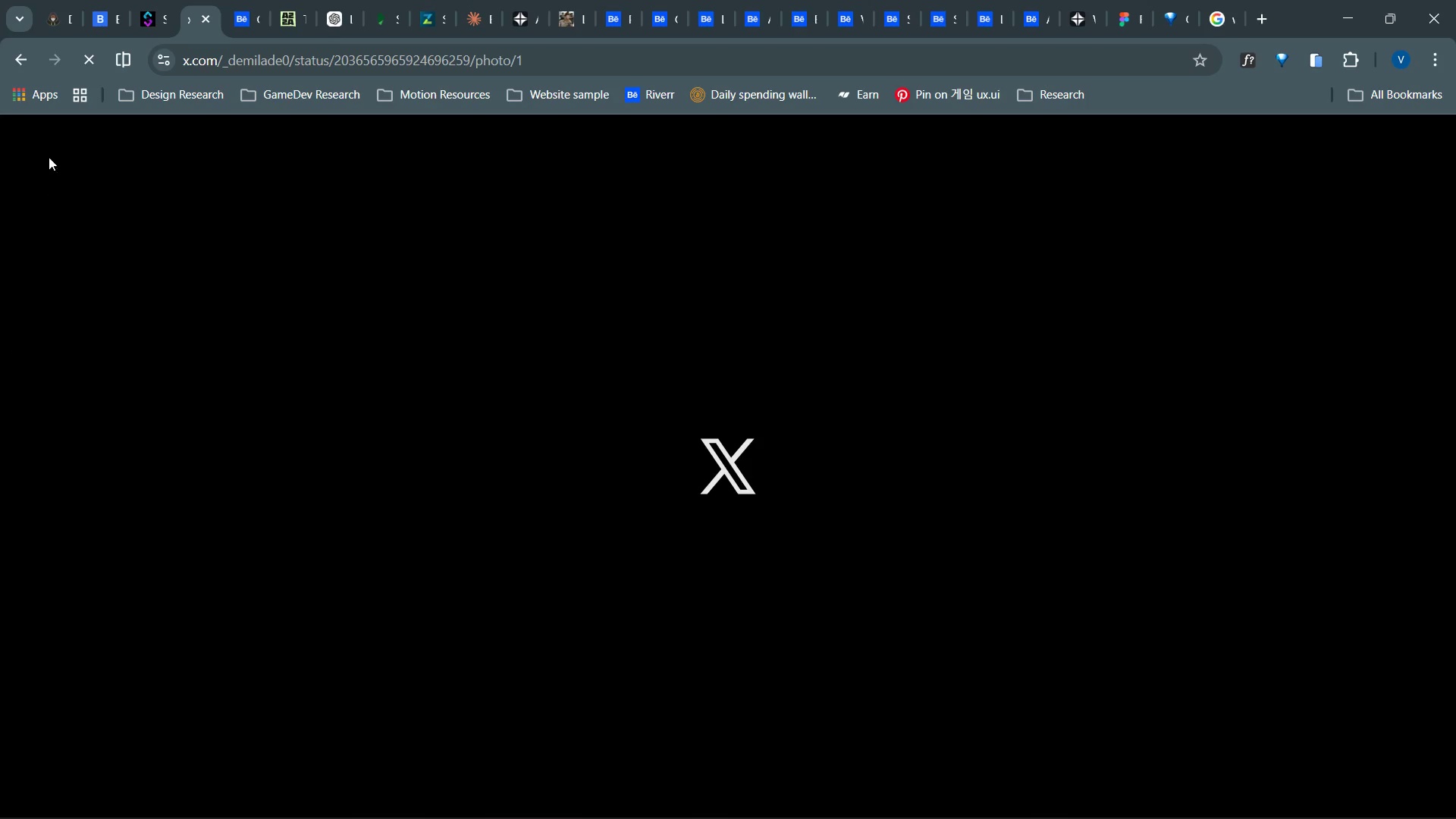 
wait(5.06)
 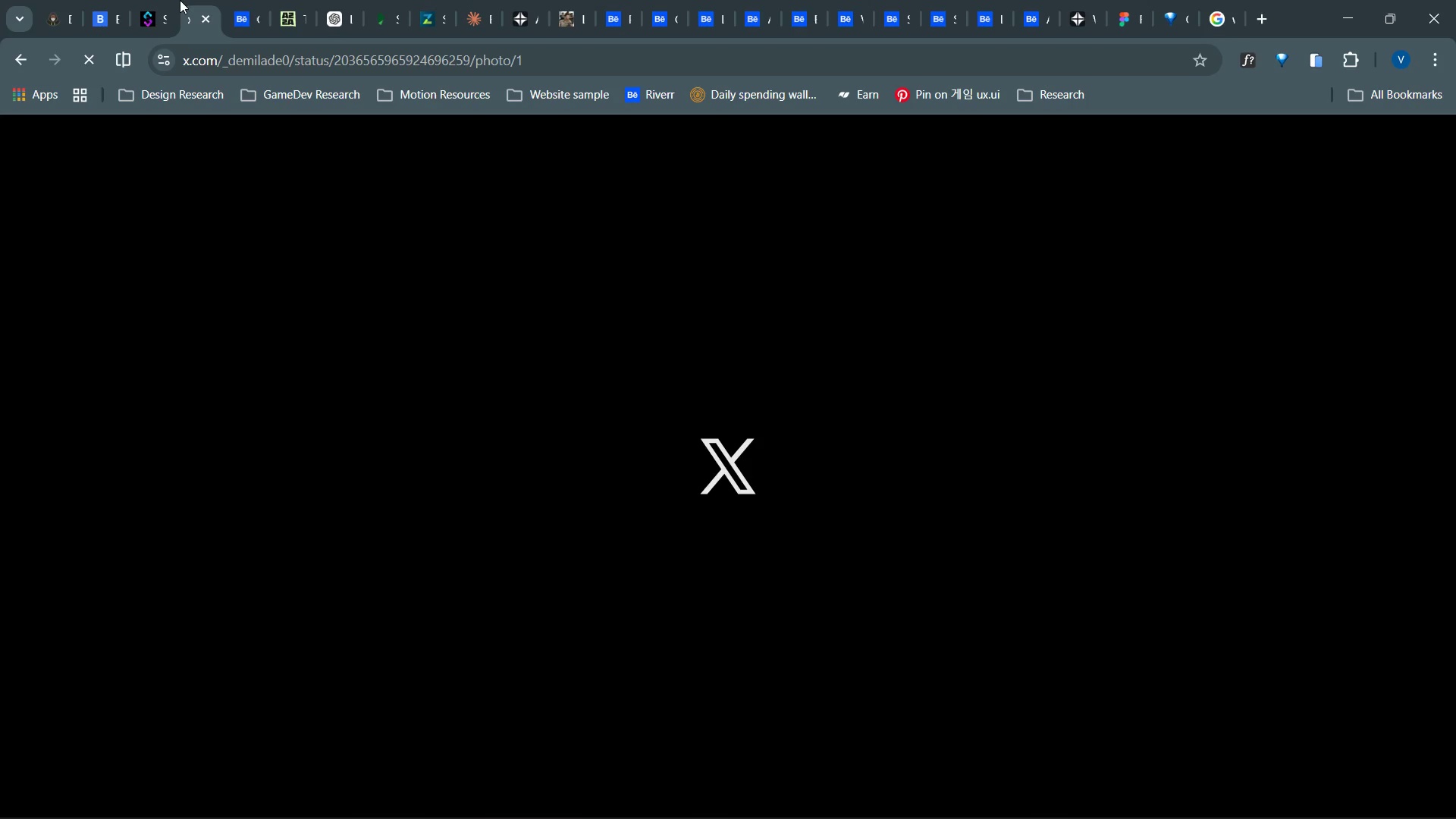 
left_click([255, 0])
 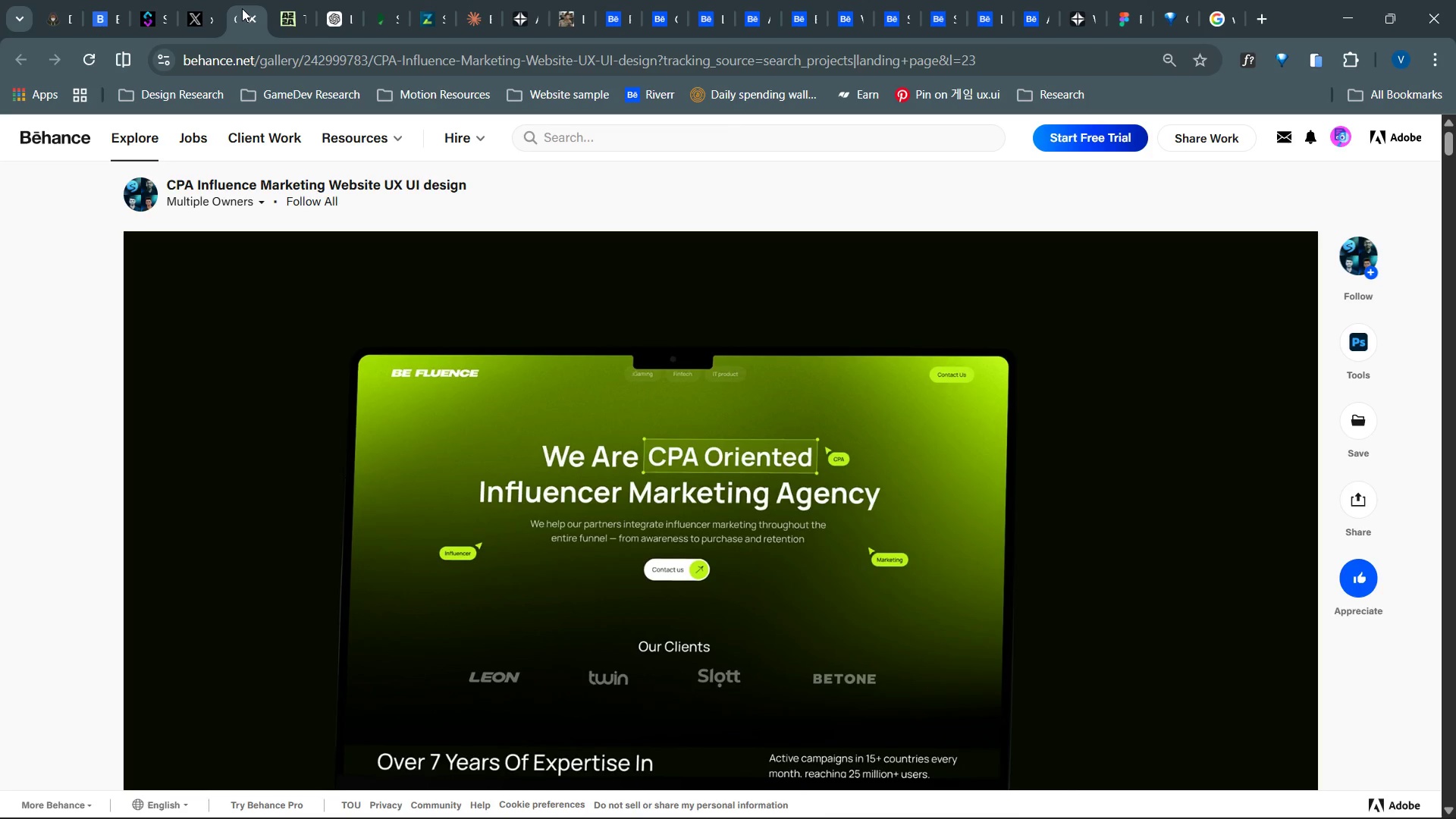 
wait(38.27)
 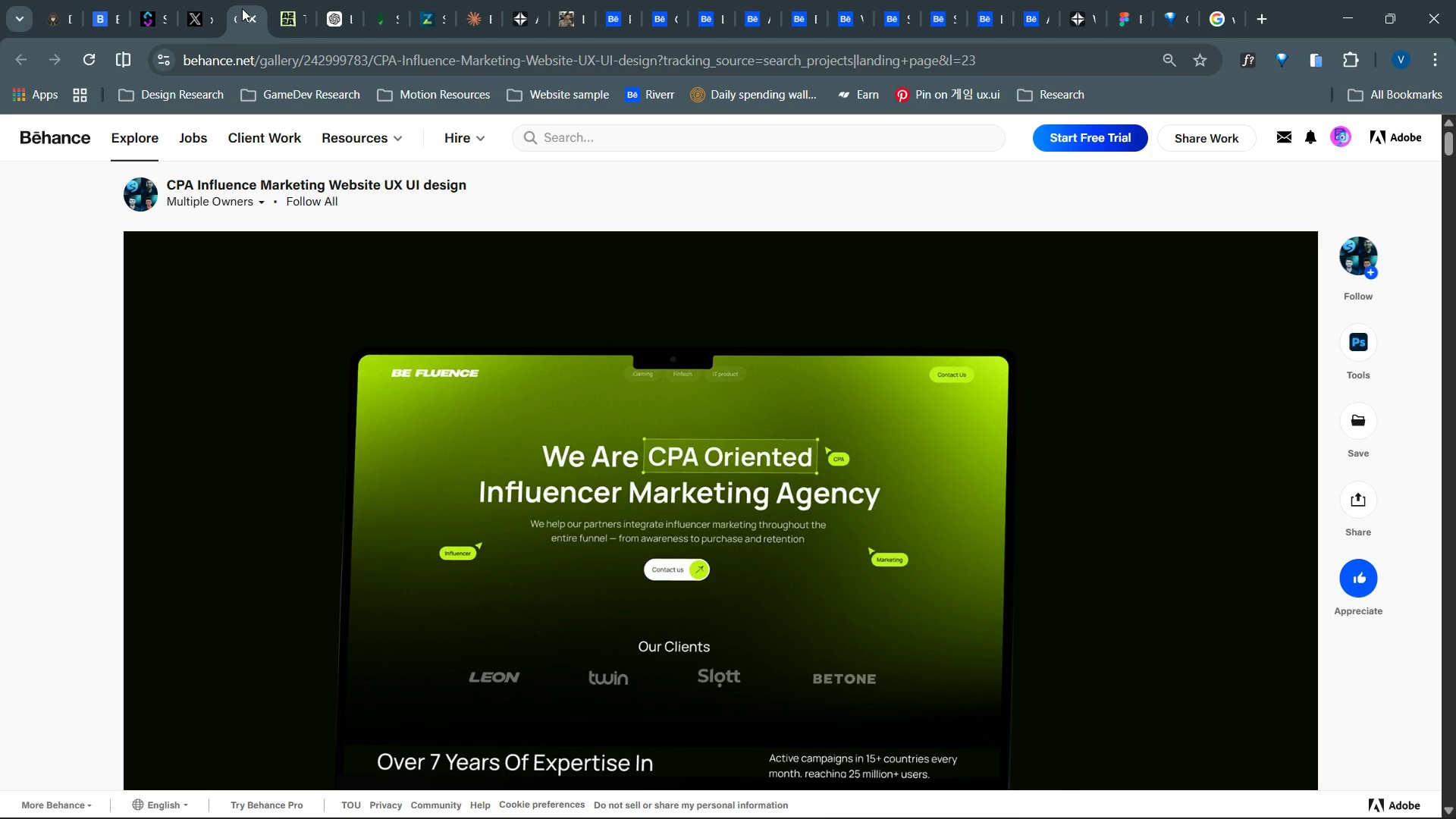 
scroll: coordinate [242, 8], scroll_direction: down, amount: 7.0
 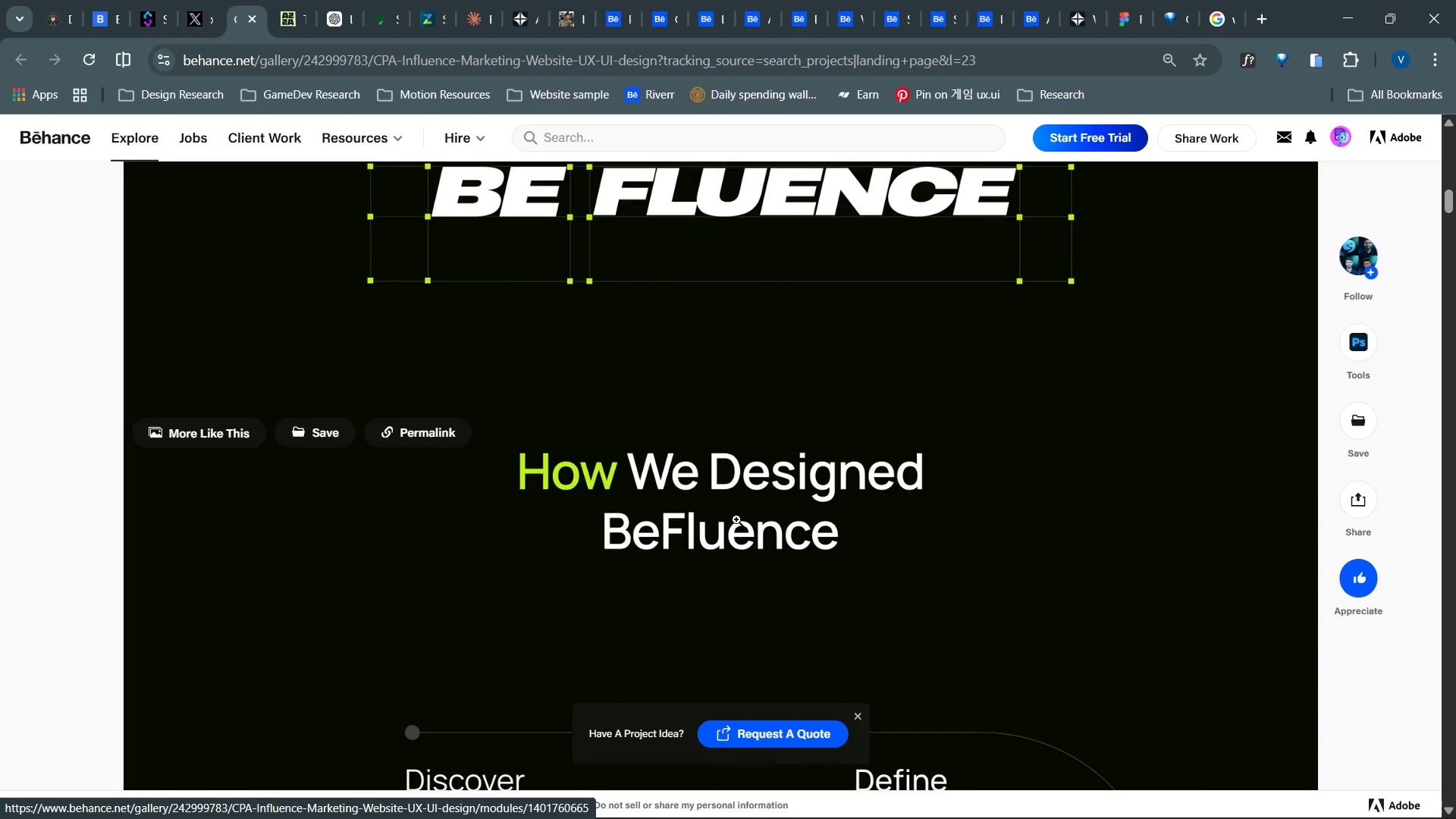 
left_click([736, 519])
 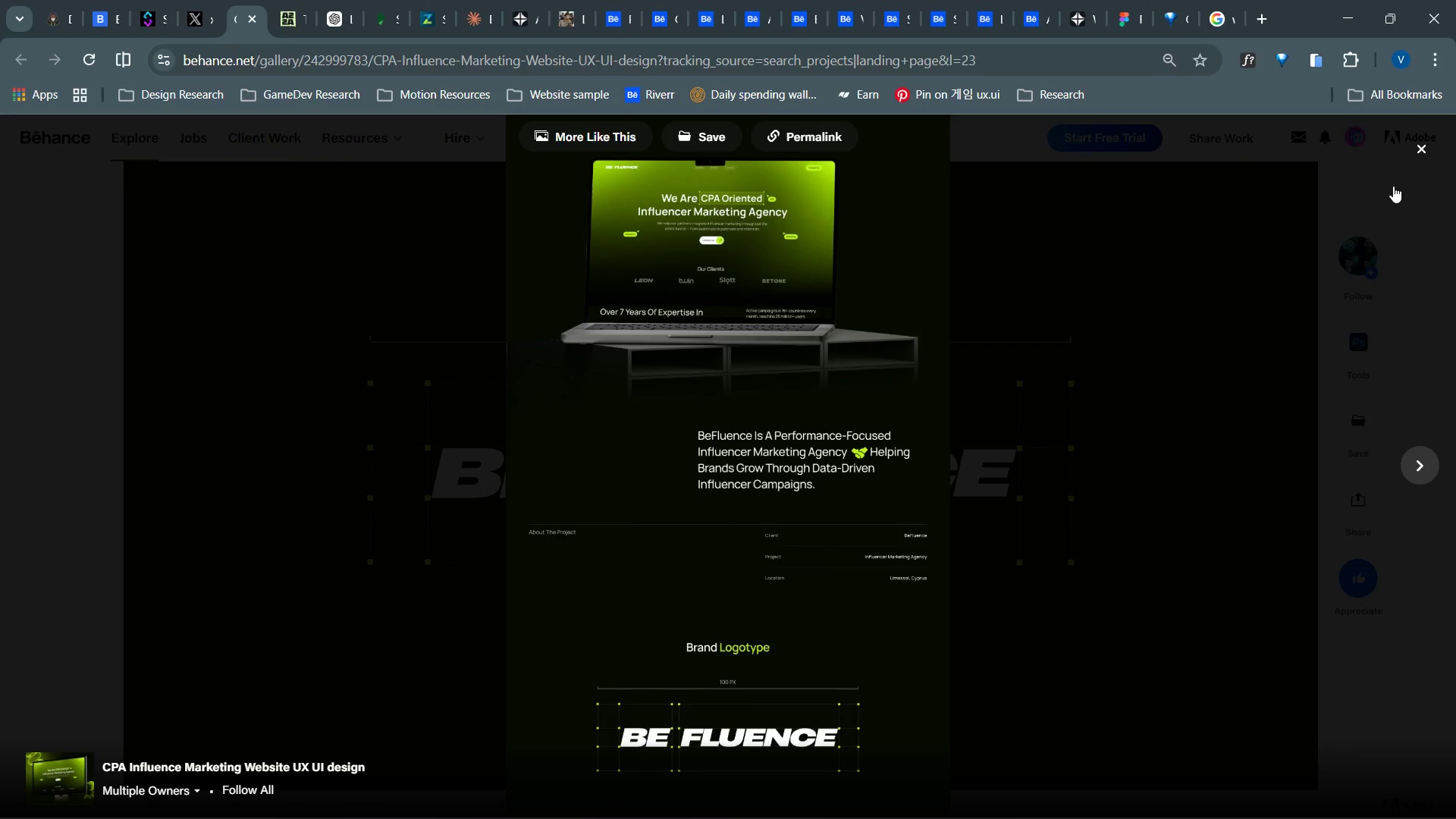 
left_click([1420, 150])
 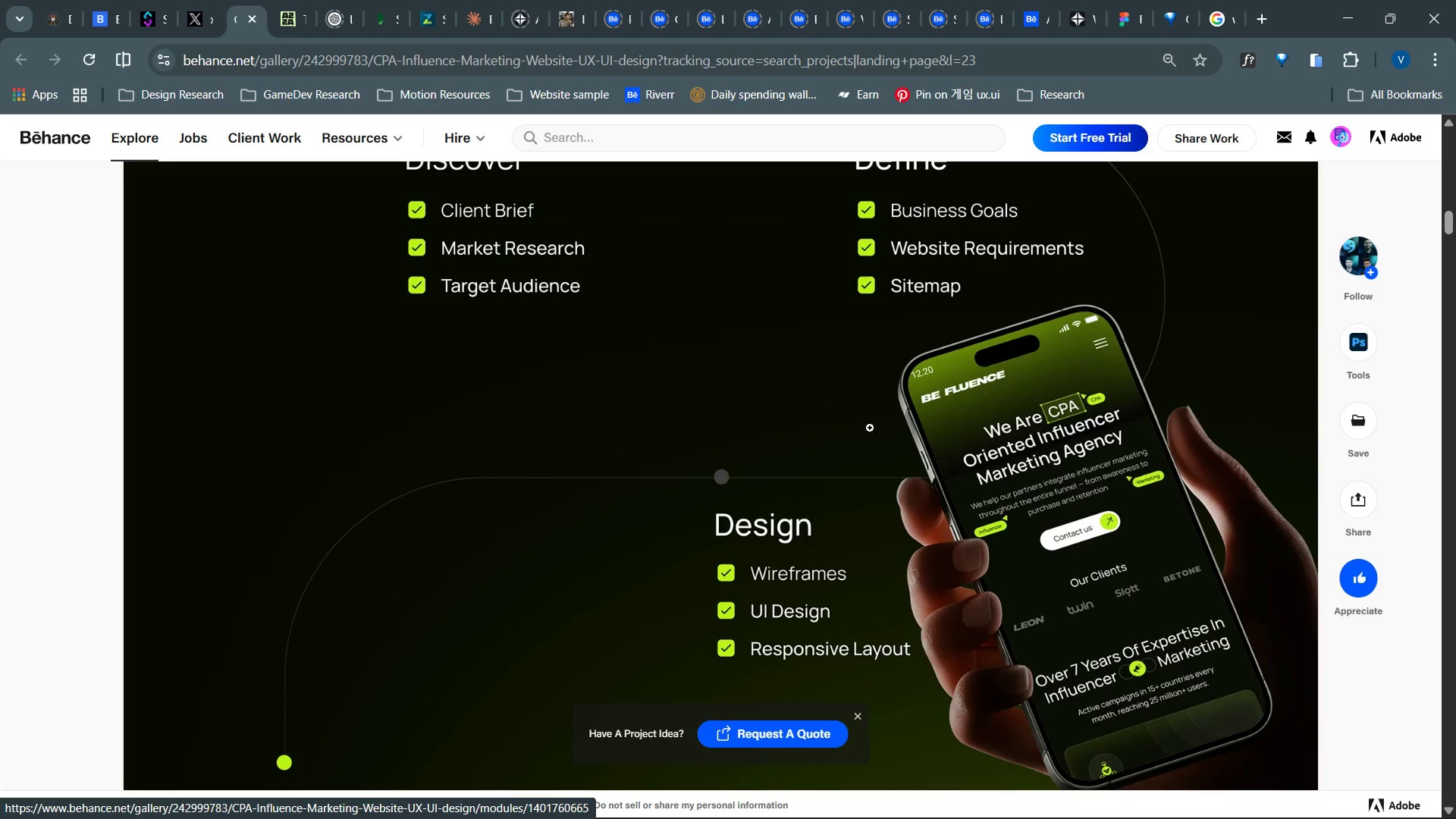 
wait(13.31)
 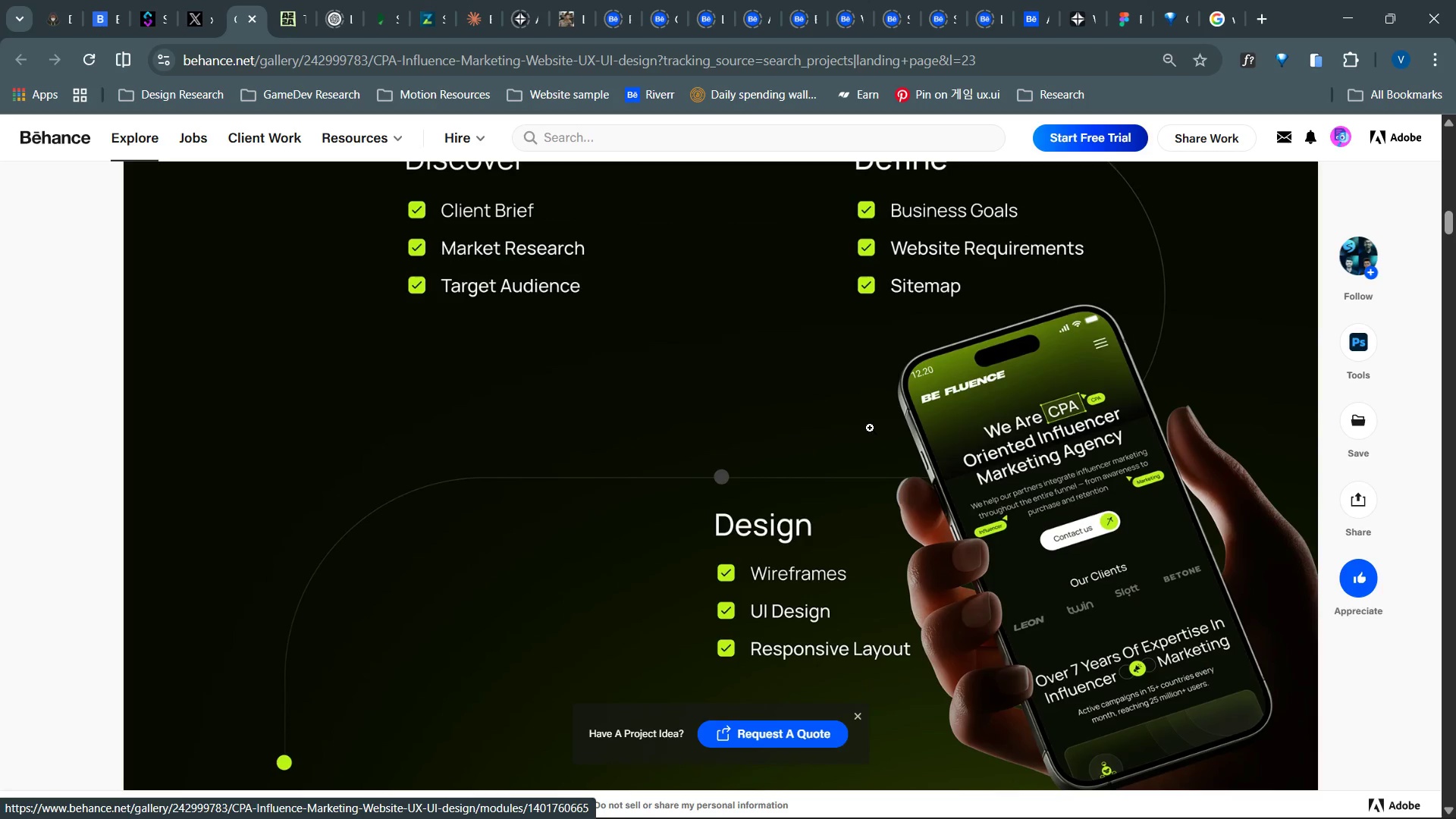 
left_click_drag(start_coordinate=[870, 428], to_coordinate=[870, 417])
 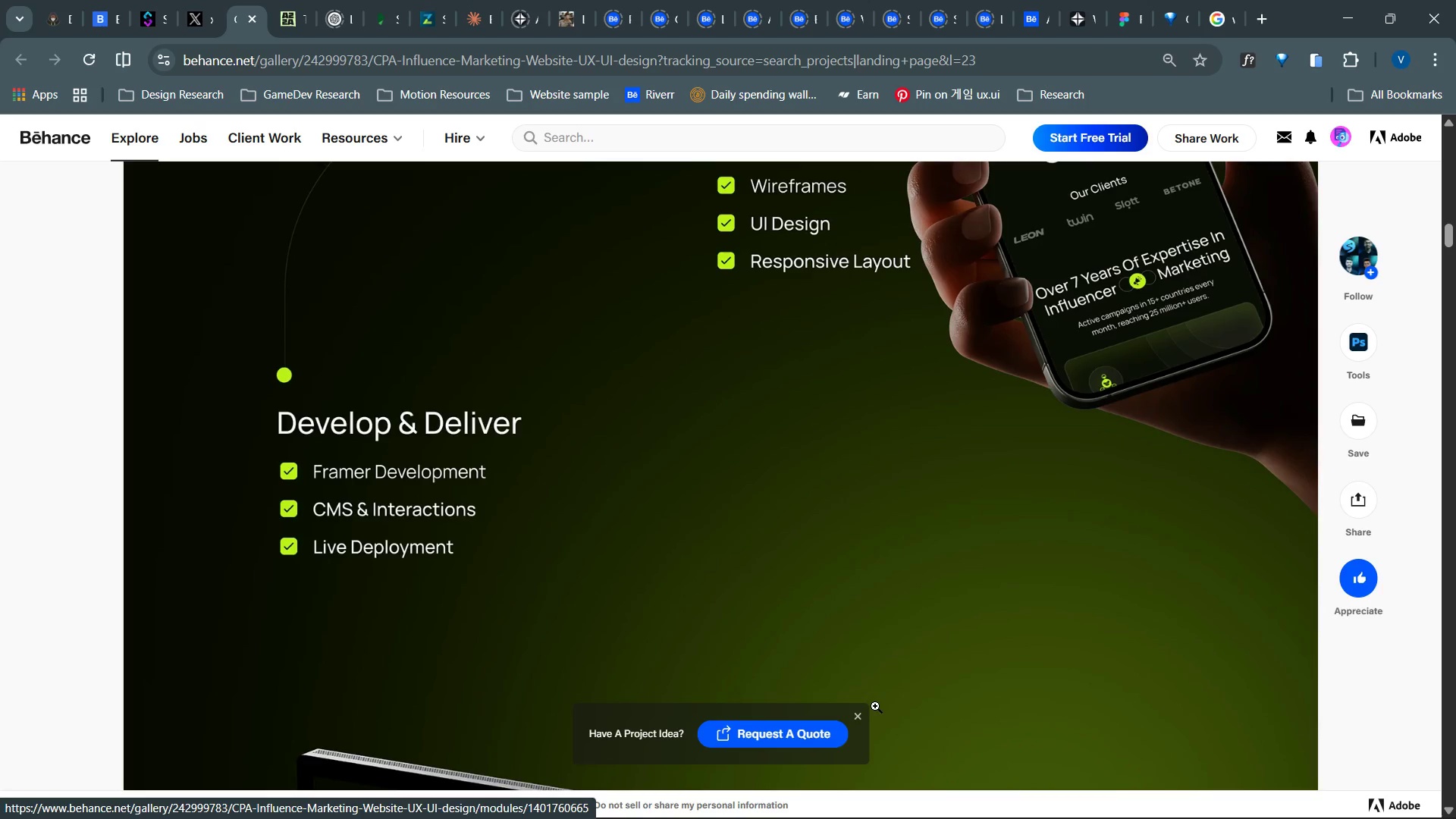 
left_click([857, 711])
 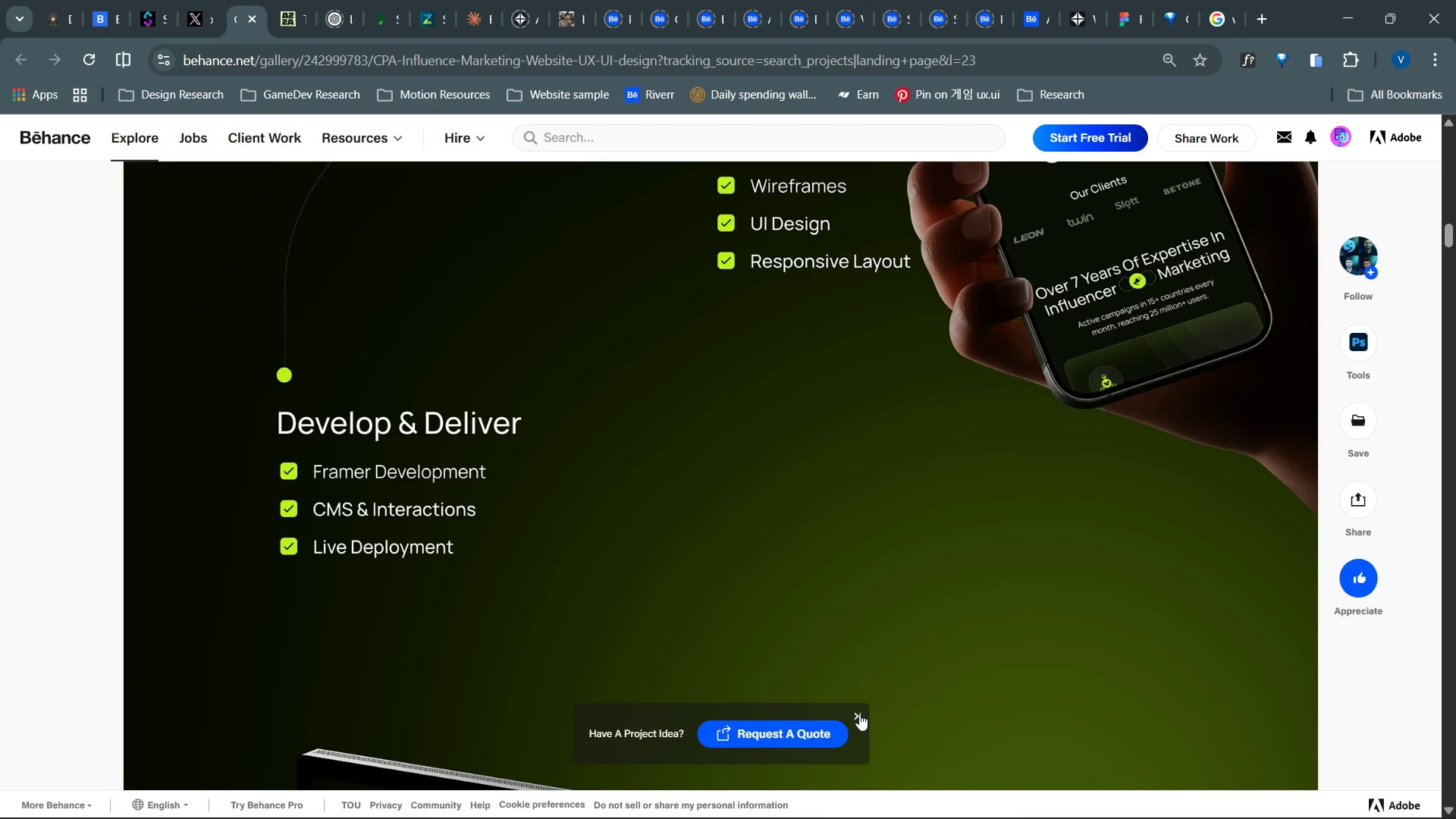 
left_click([859, 714])
 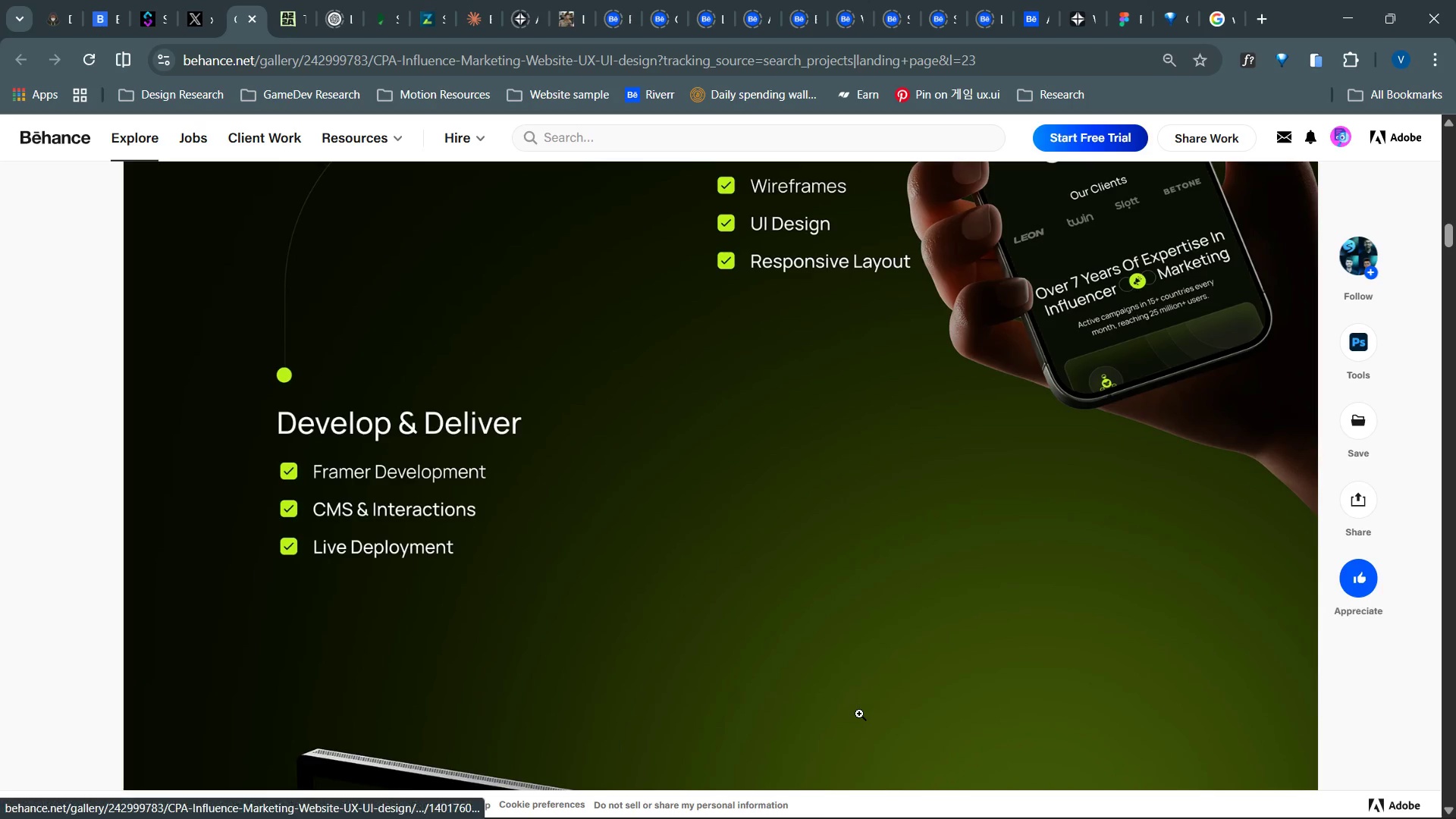 
double_click([859, 714])
 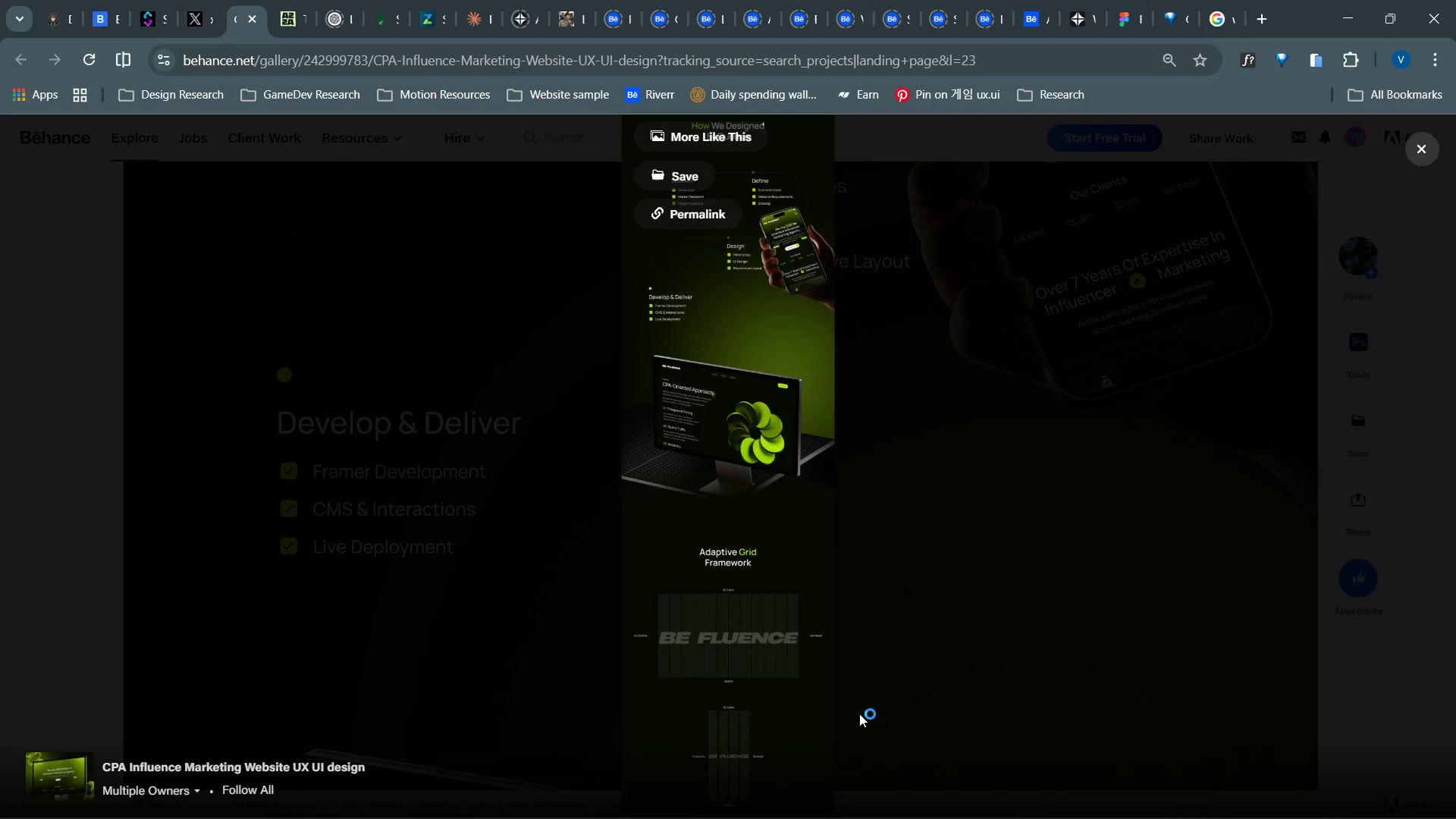 
left_click([859, 714])
 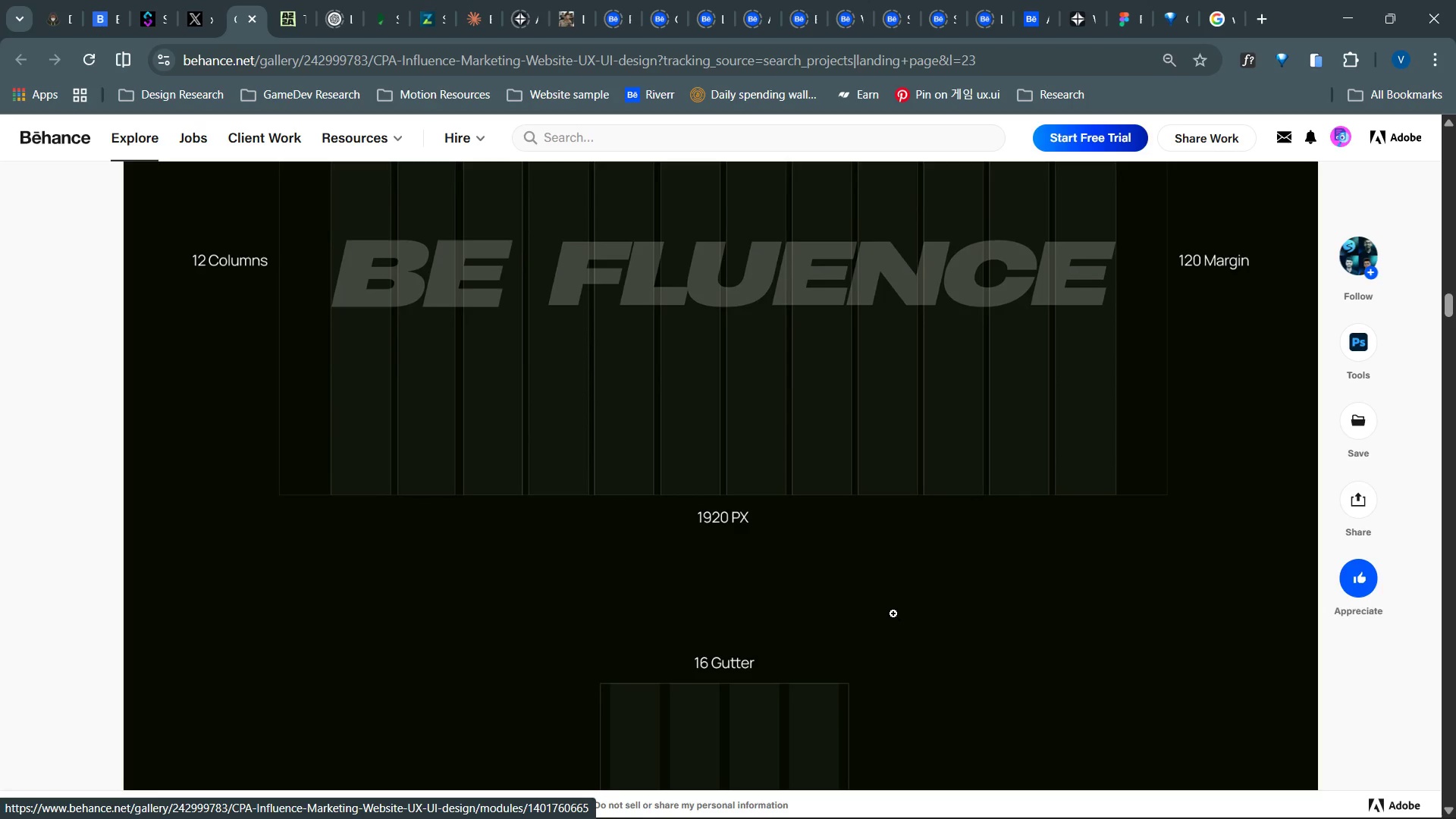 
wait(80.72)
 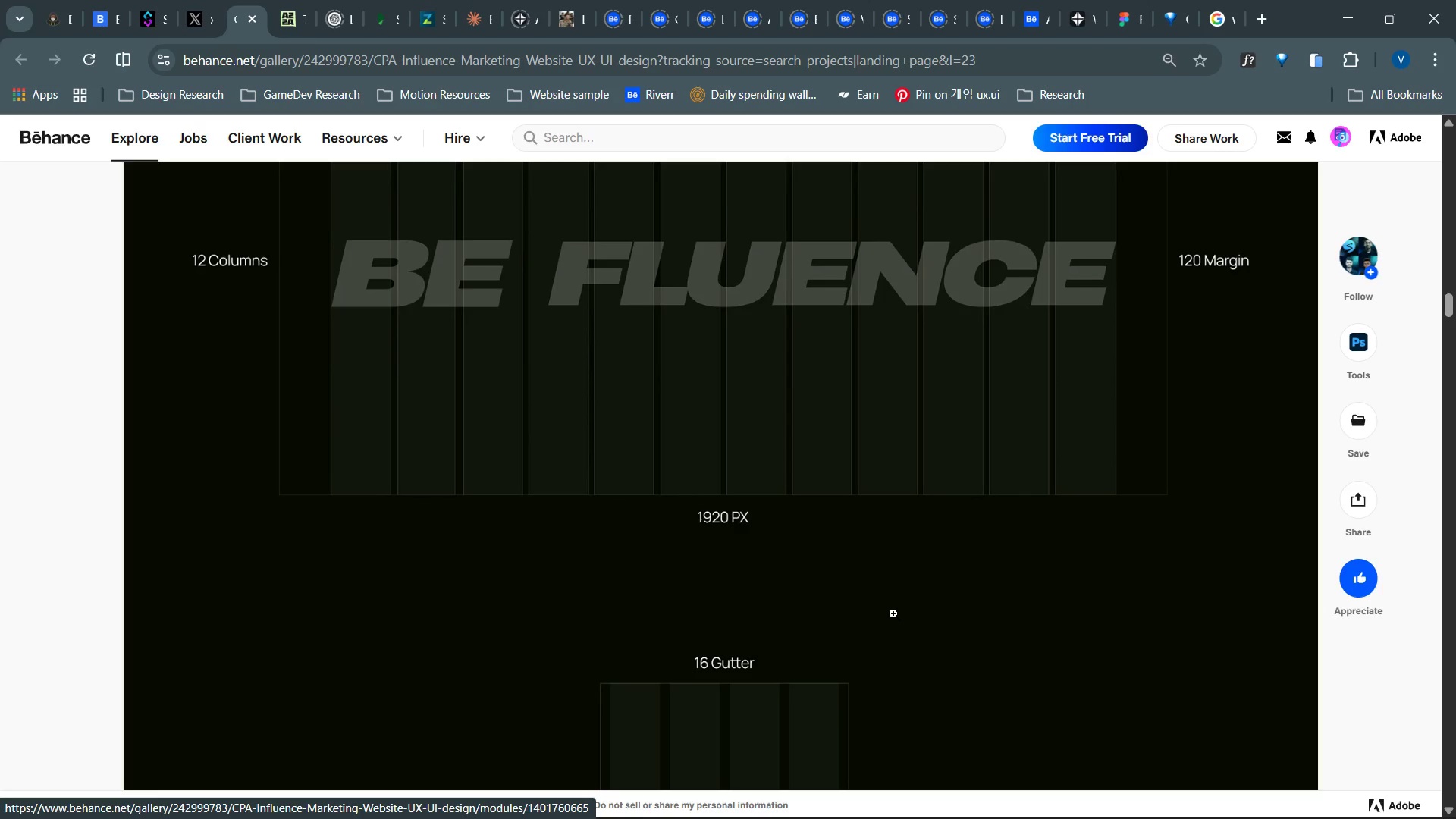 
left_click([595, 0])
 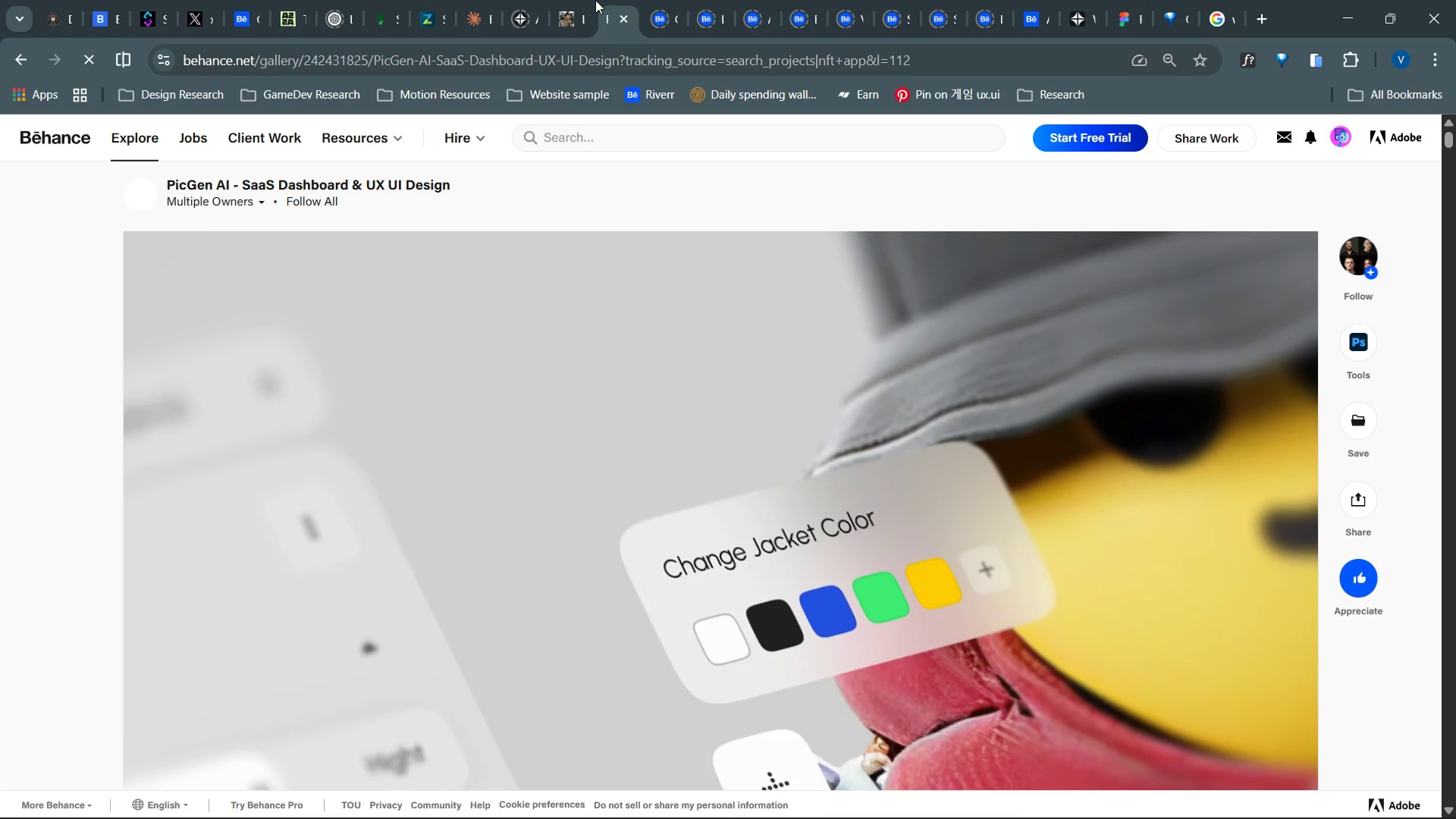 
left_click([728, 0])
 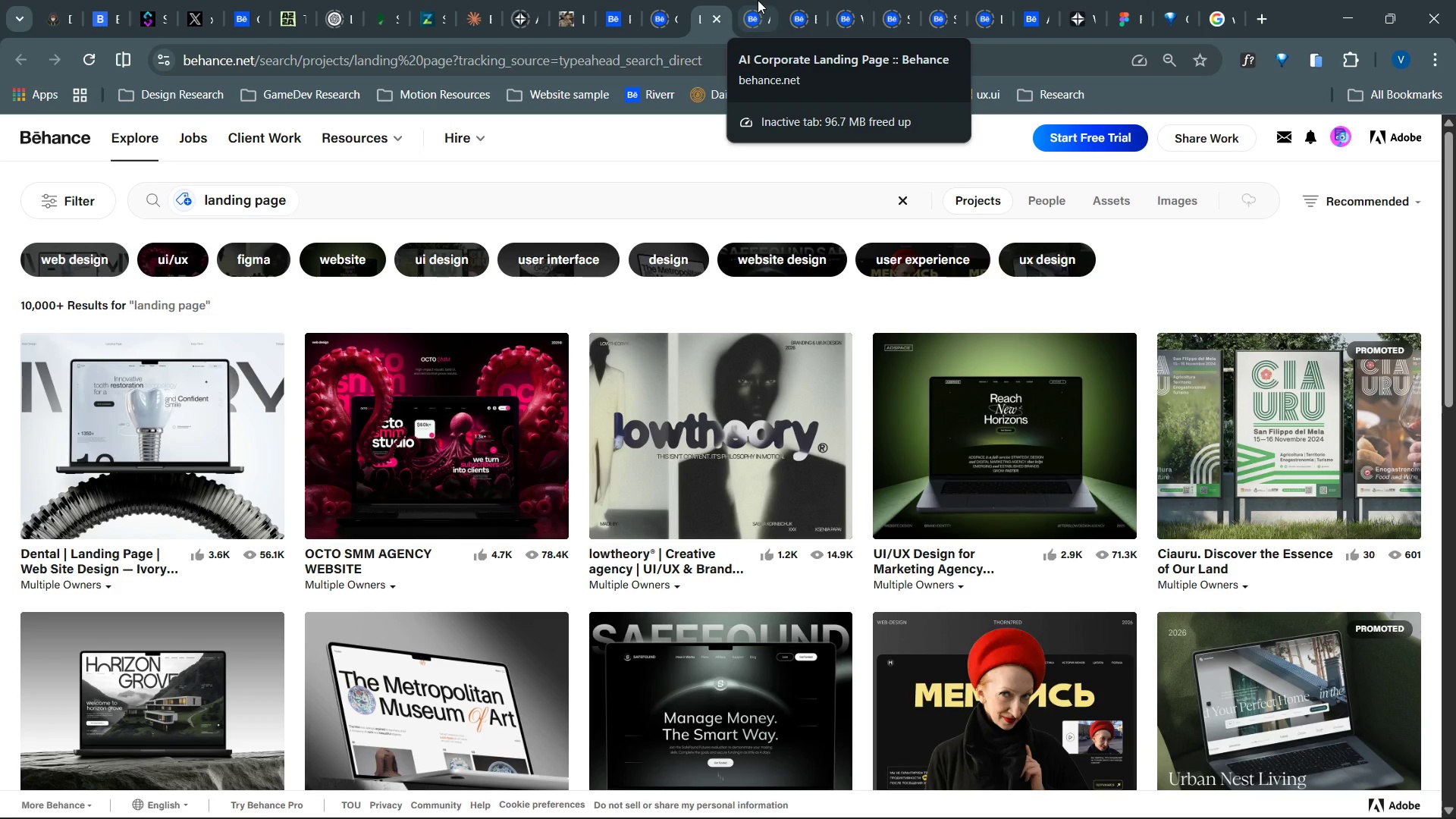 
wait(19.81)
 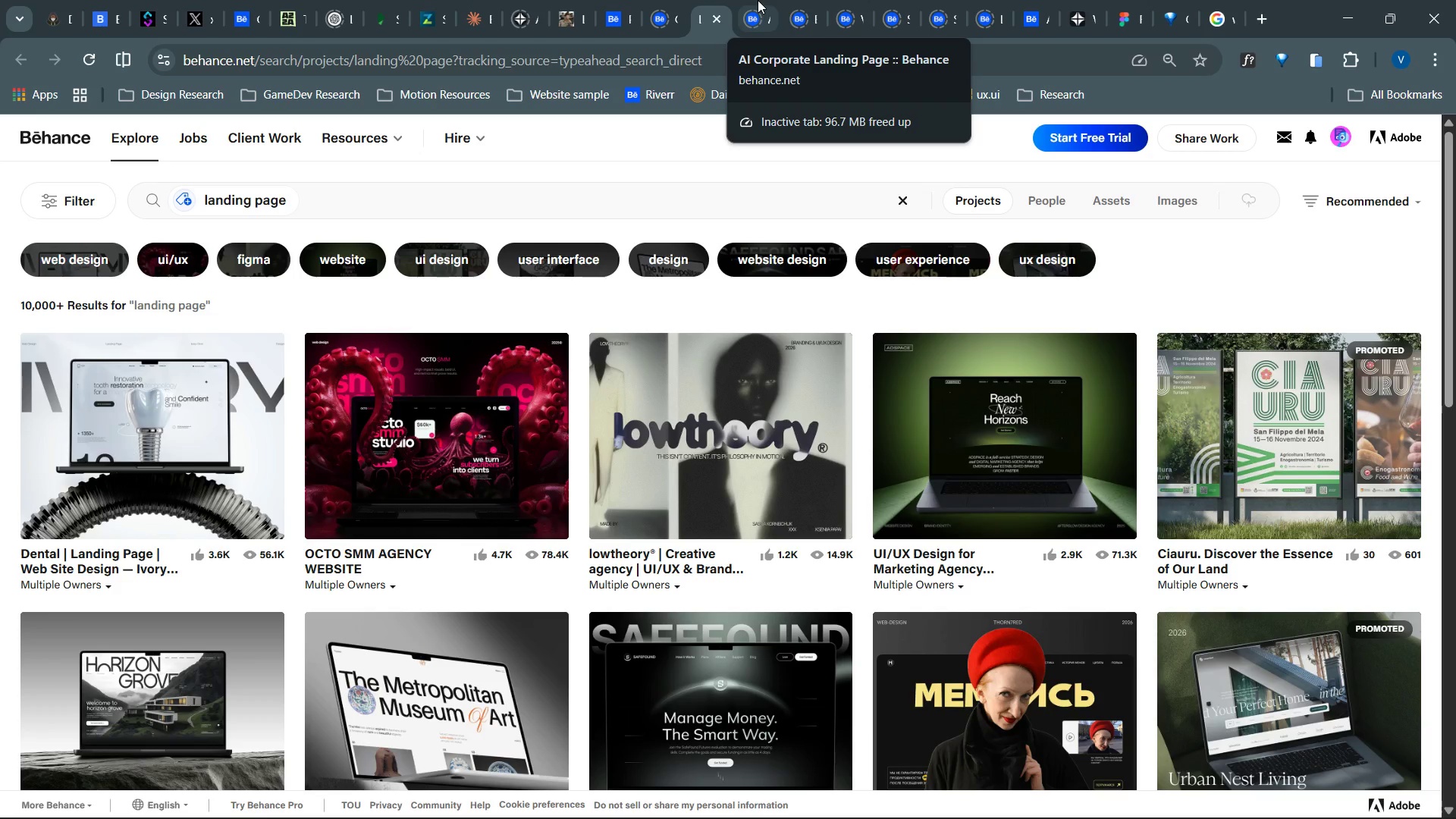 
scroll: coordinate [868, 0], scroll_direction: down, amount: 4.0
 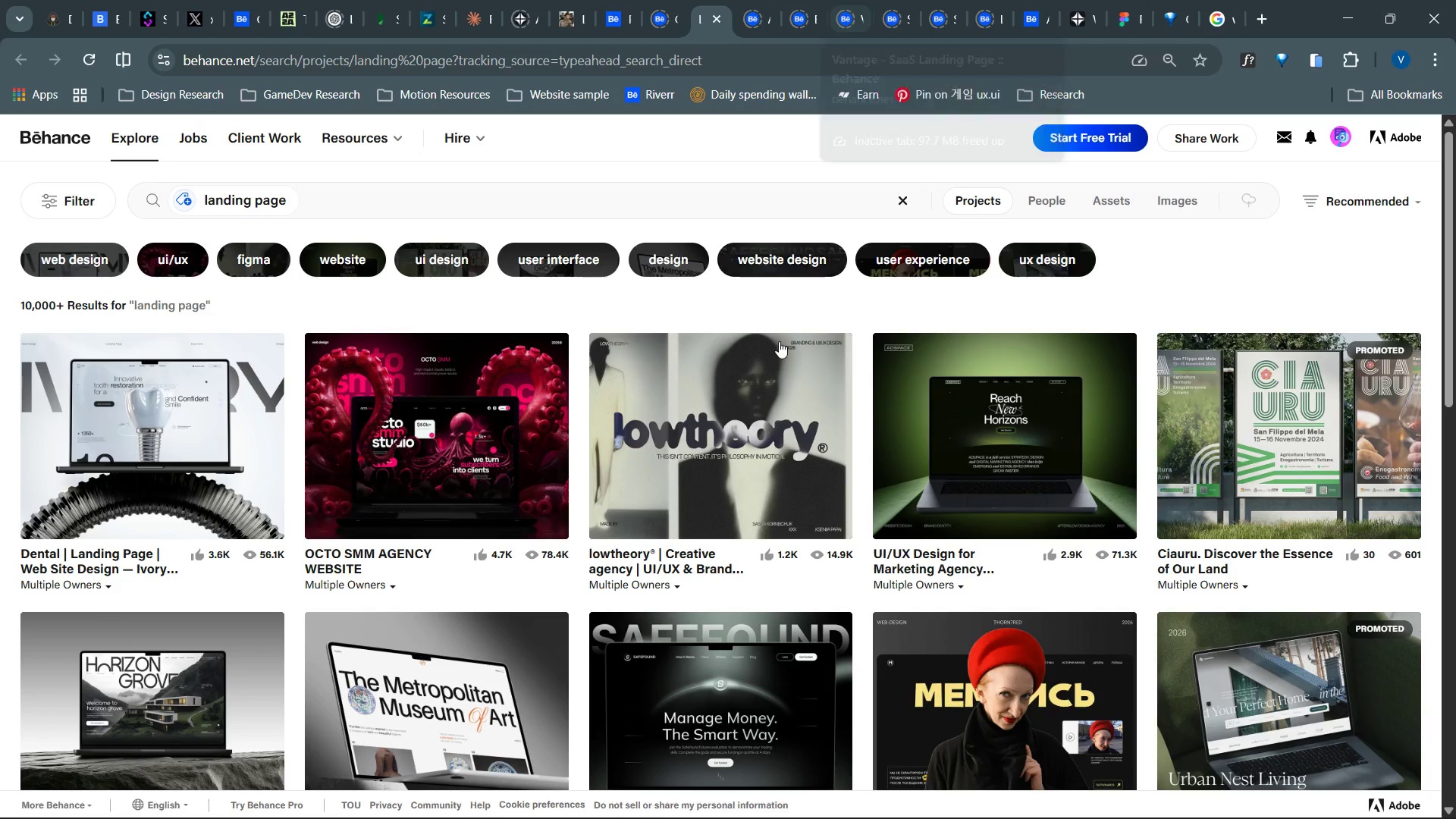 
mouse_move([773, 272])
 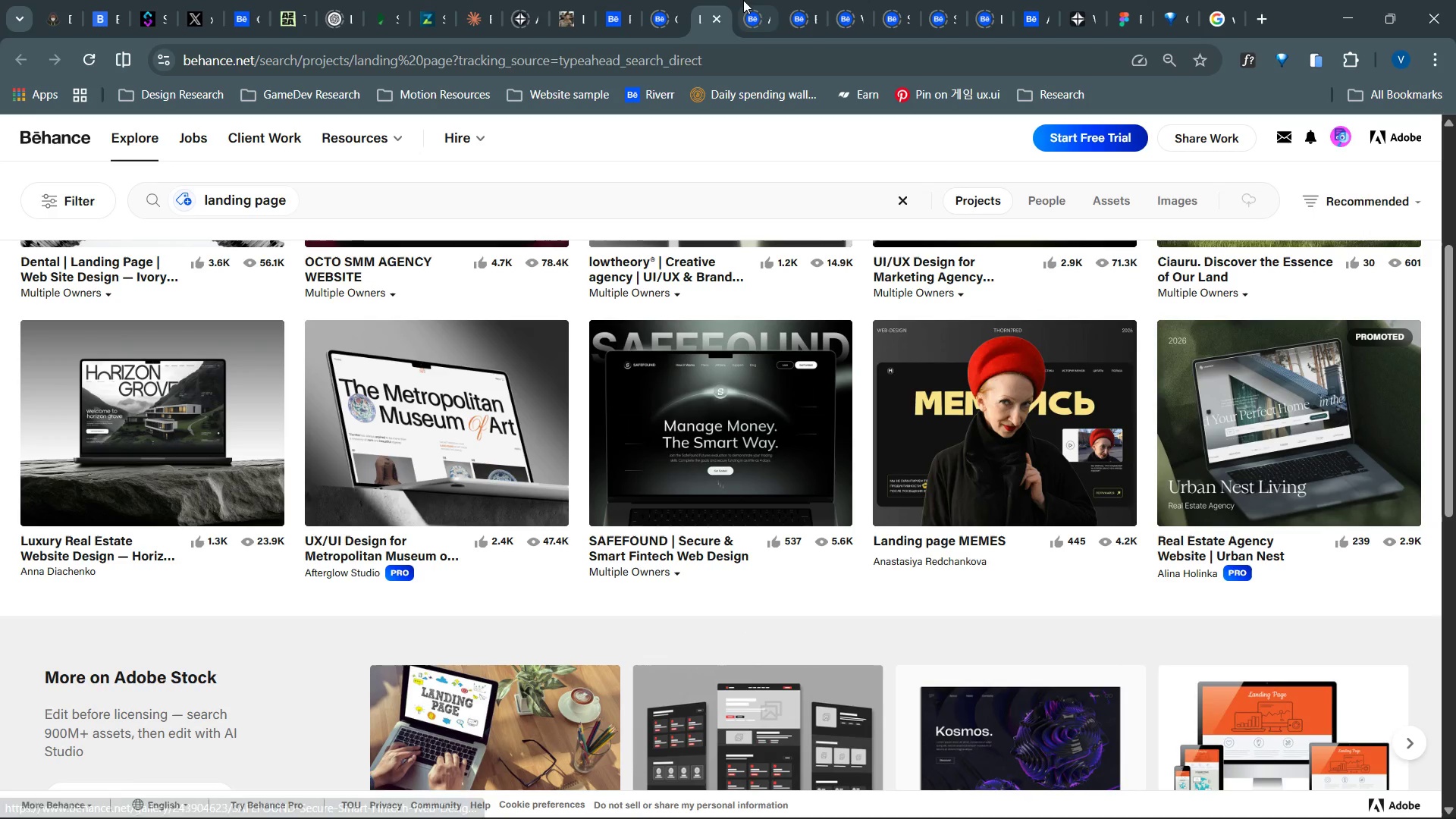 
left_click([743, 0])
 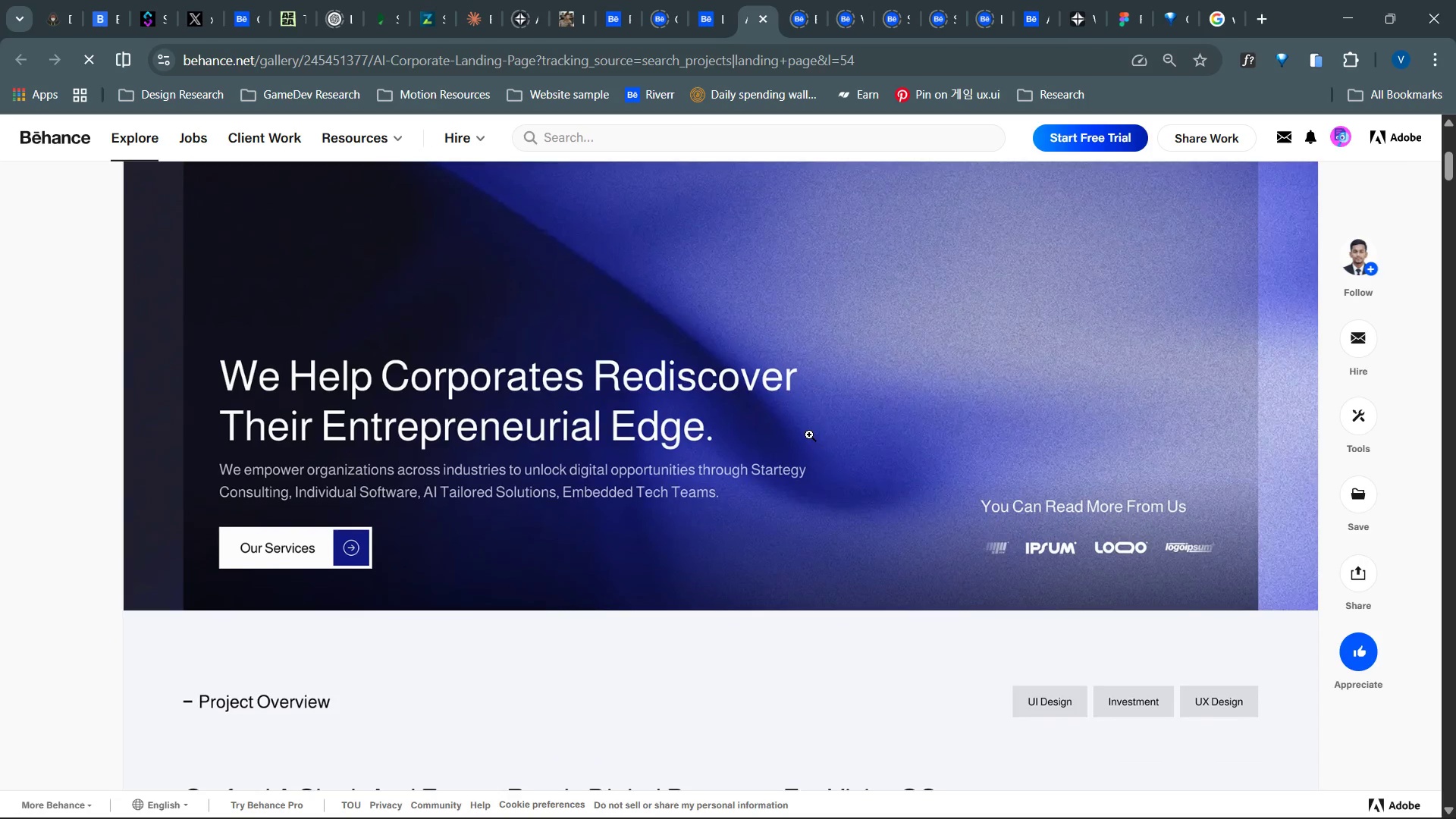 
left_click([809, 435])
 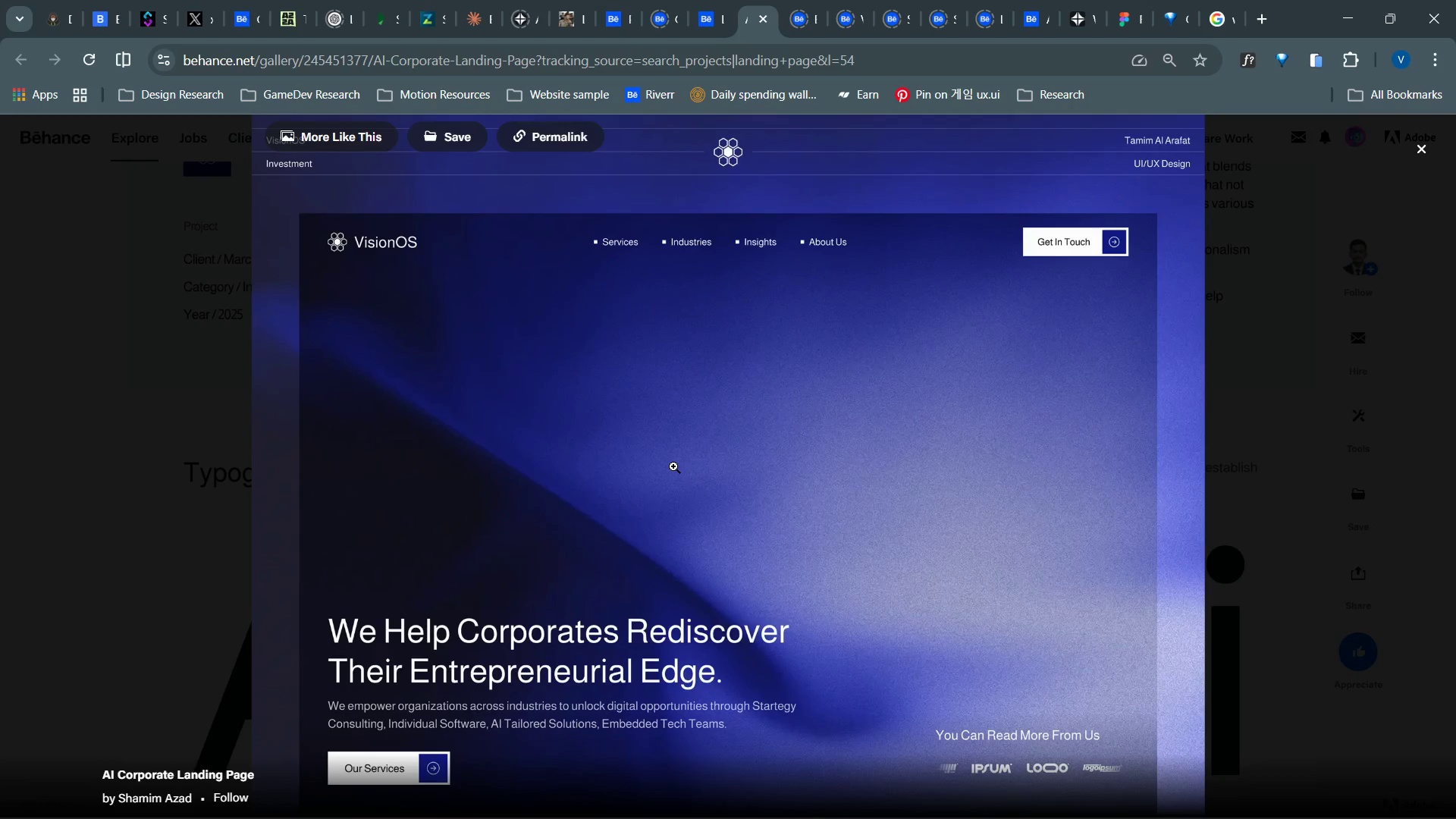 
left_click([789, 0])
 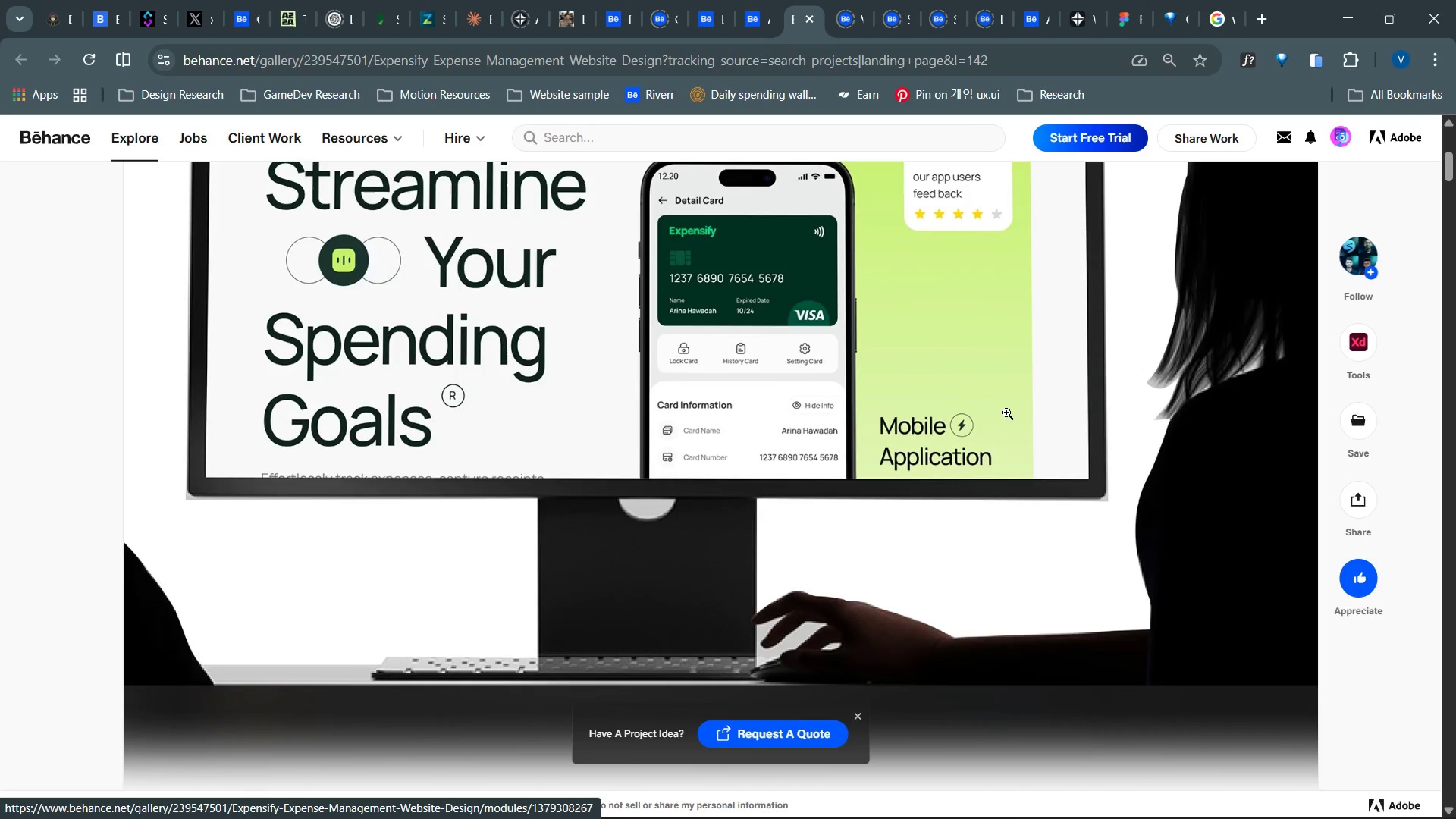 
wait(33.3)
 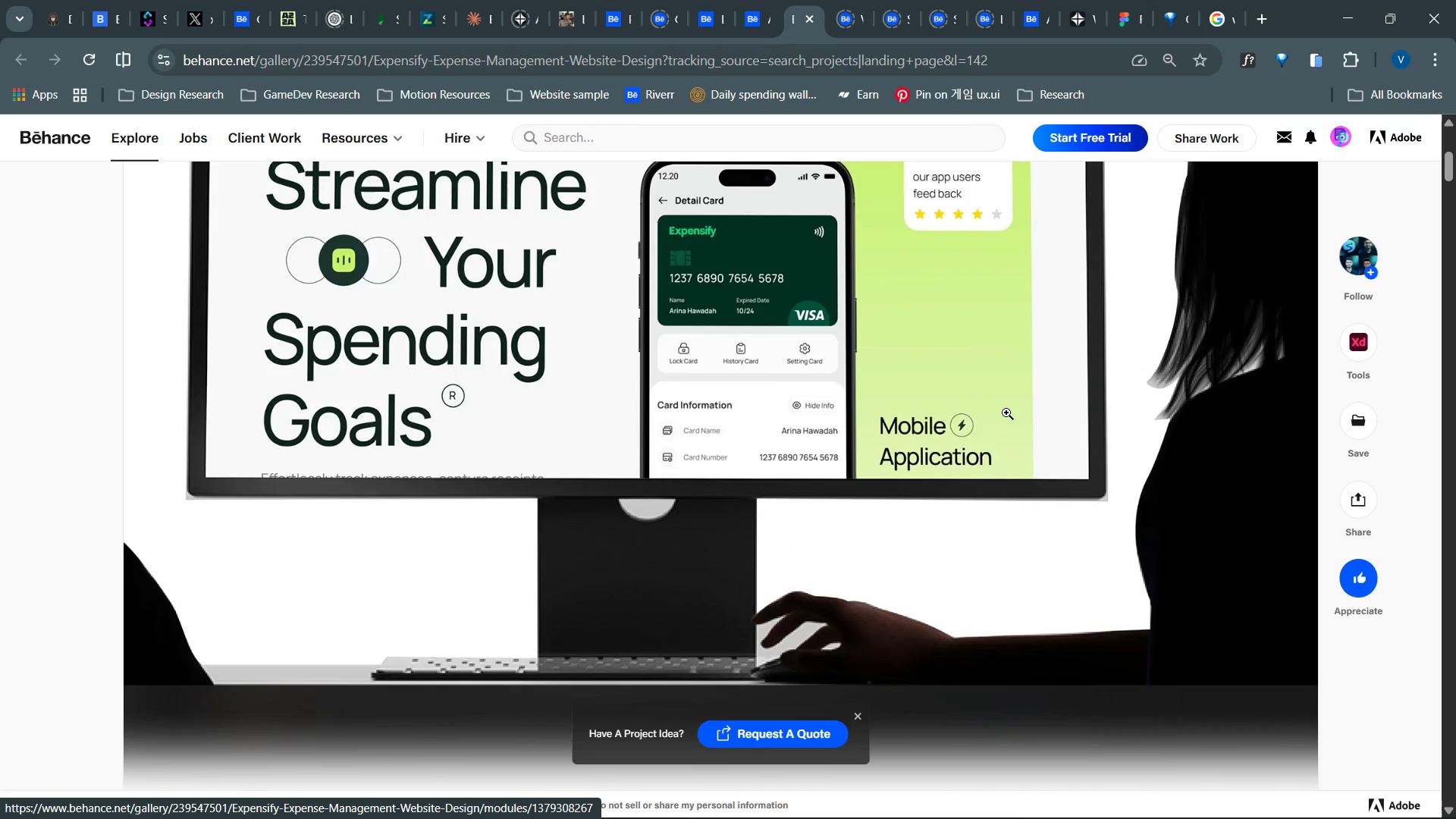 
left_click([1058, 492])
 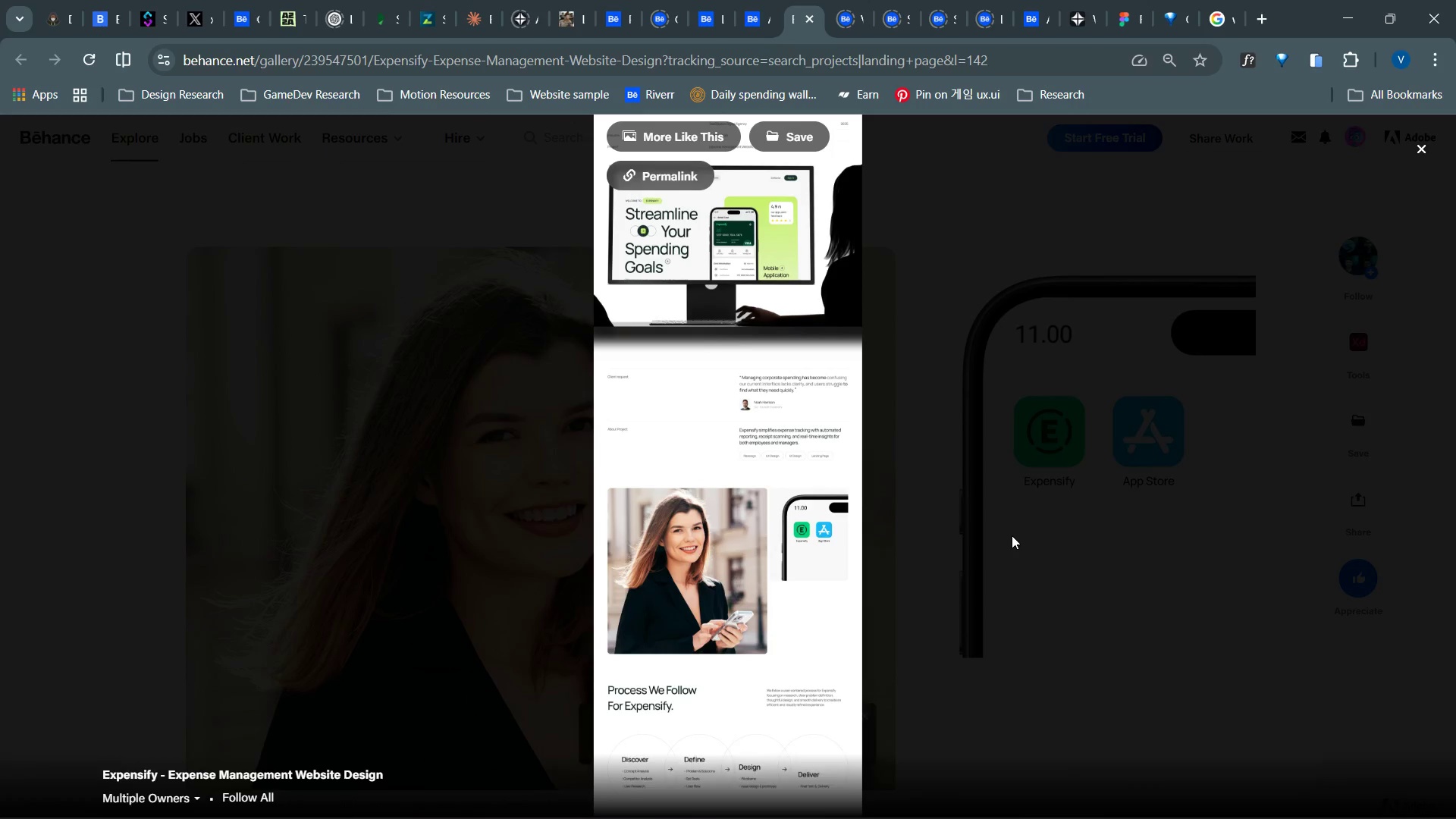 
left_click([1012, 535])
 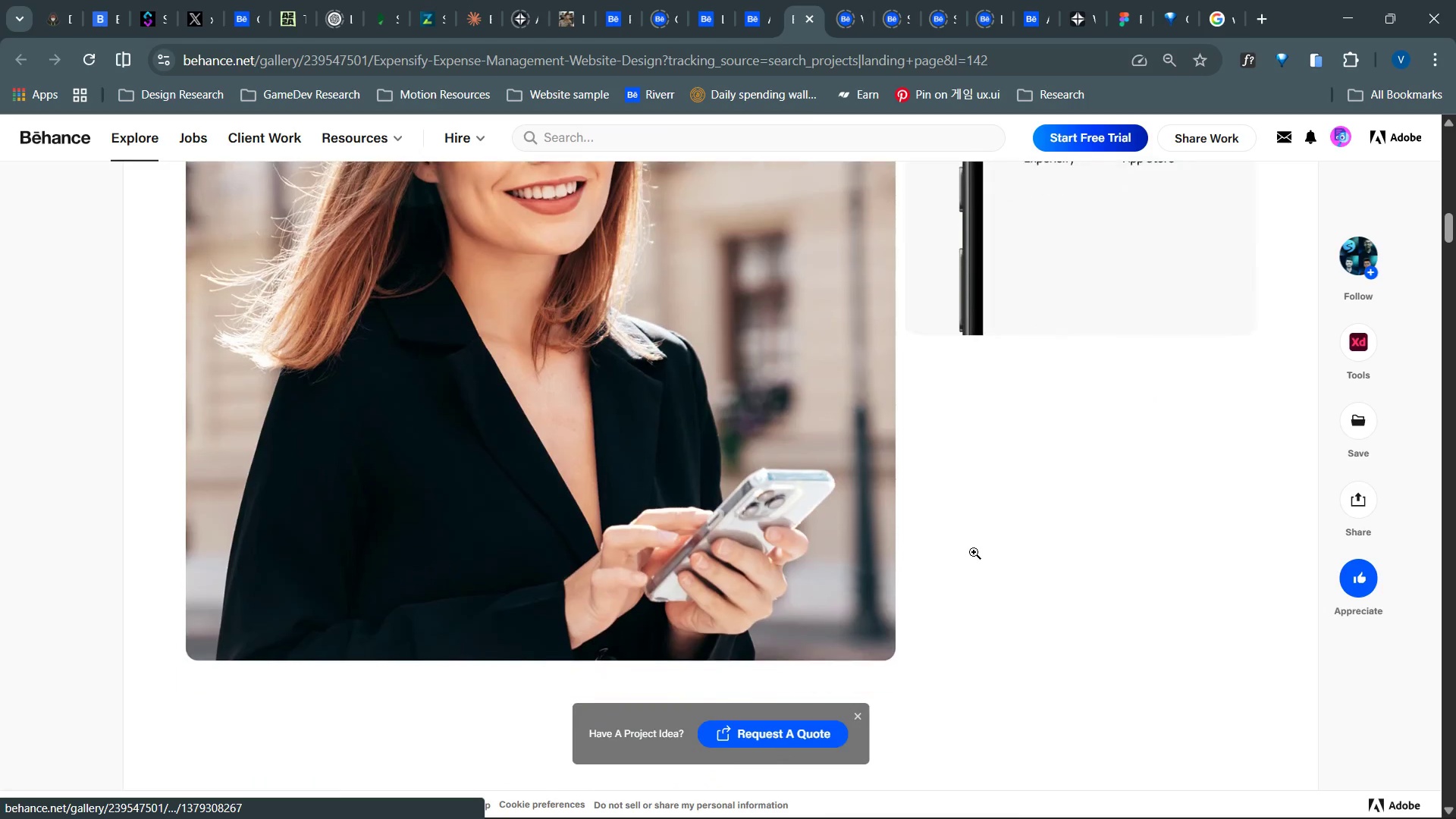 
right_click([1021, 532])
 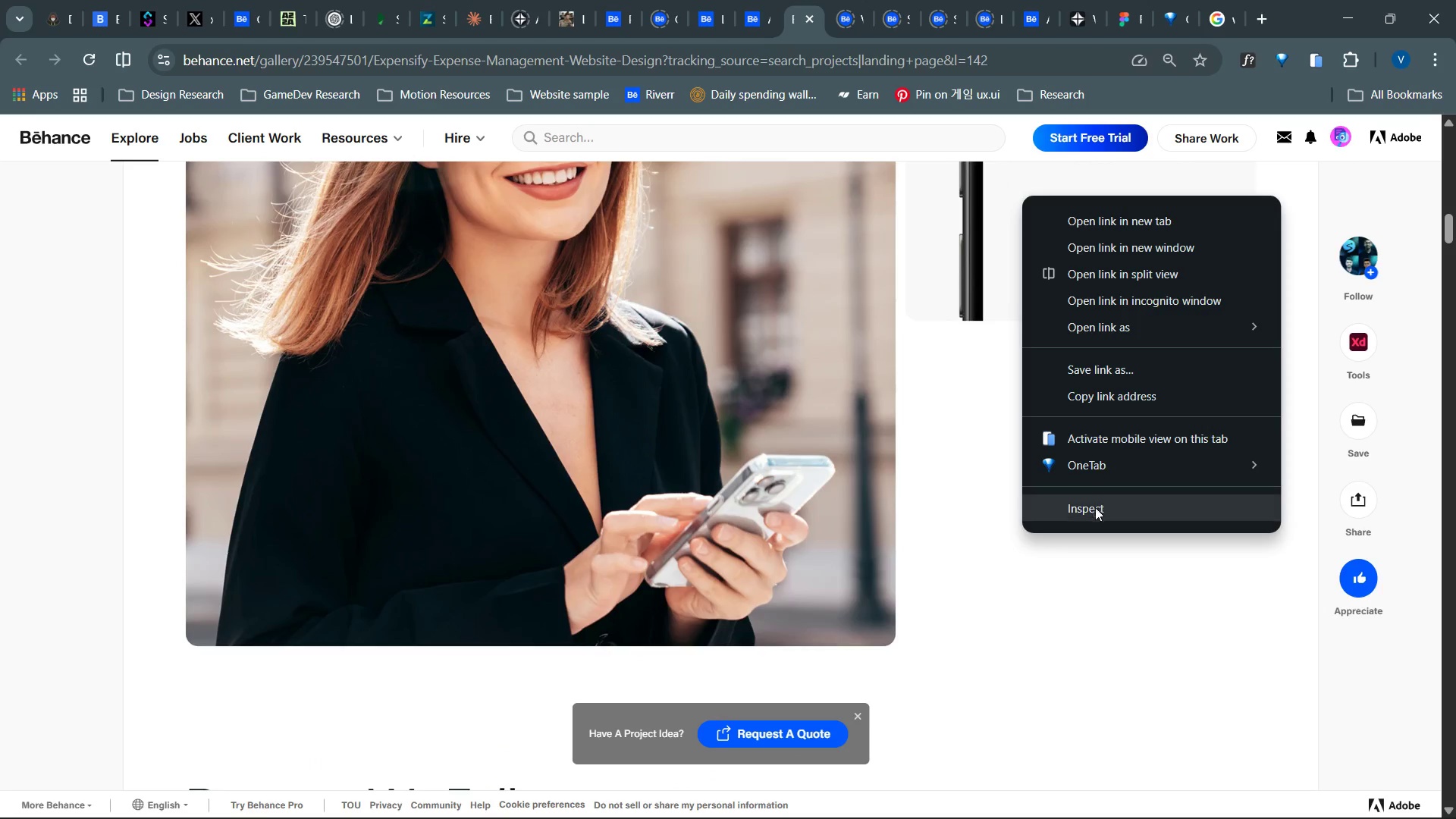 
left_click([1091, 513])
 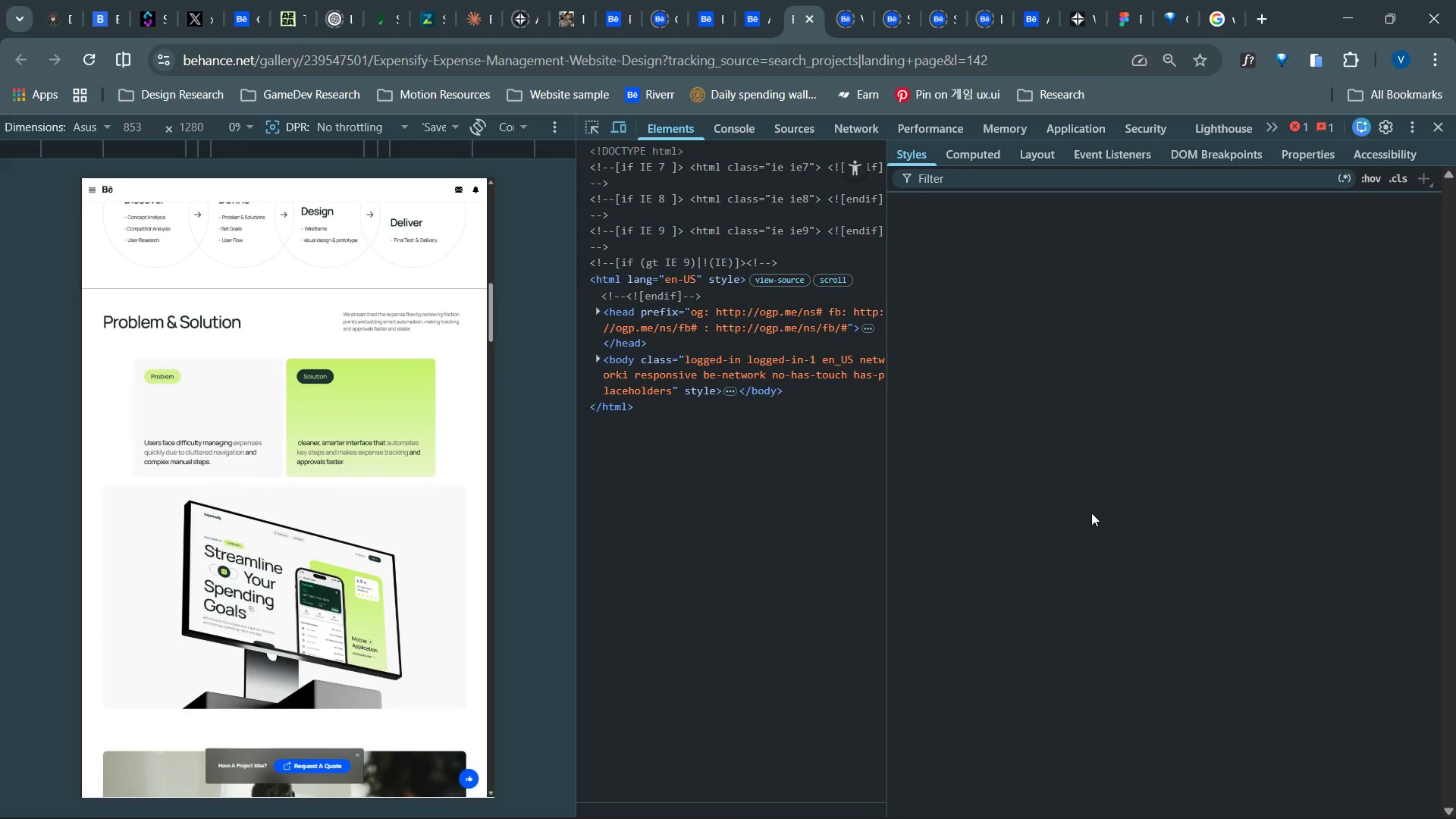 
wait(9.33)
 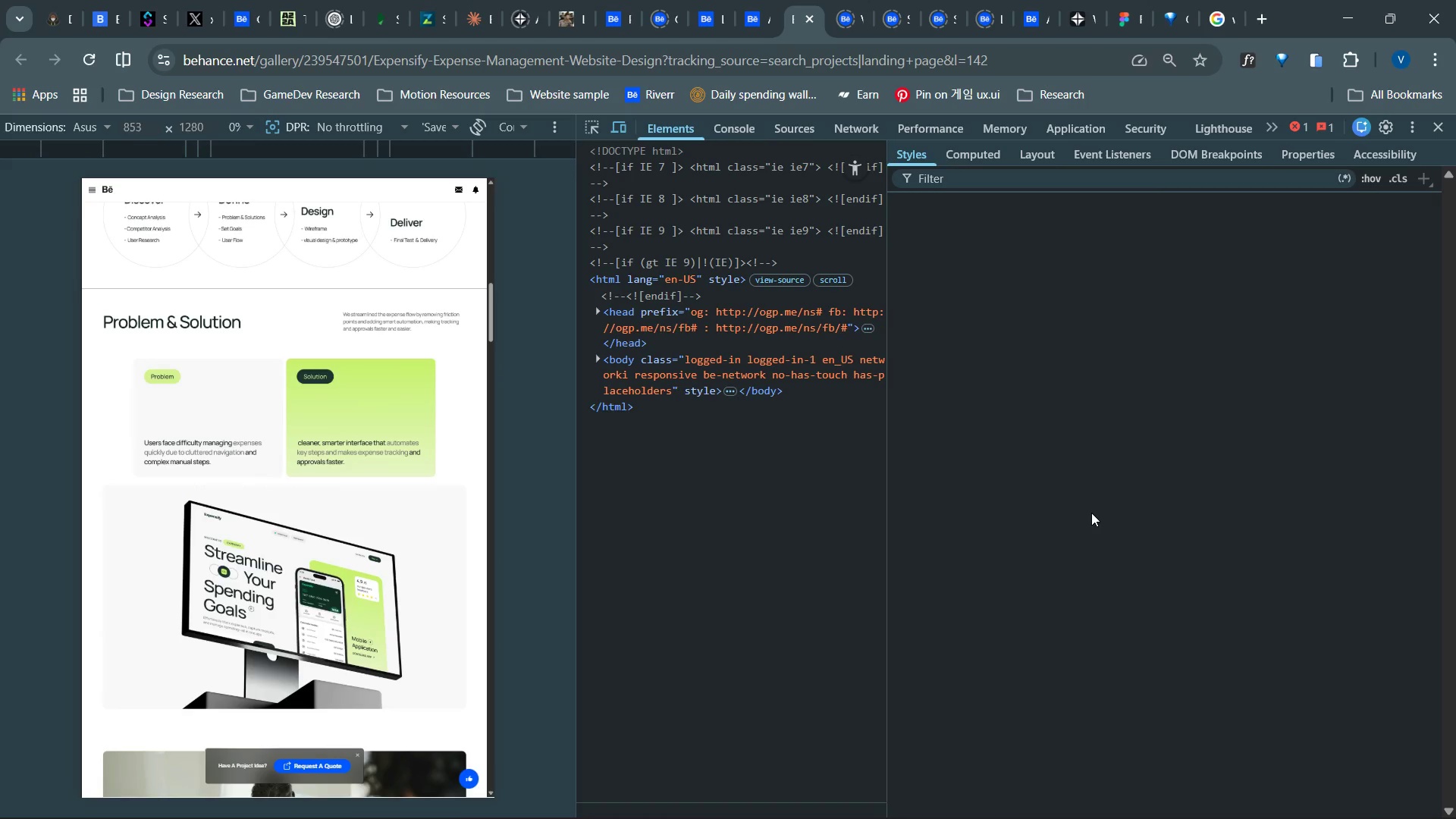 
mouse_move([855, 435])
 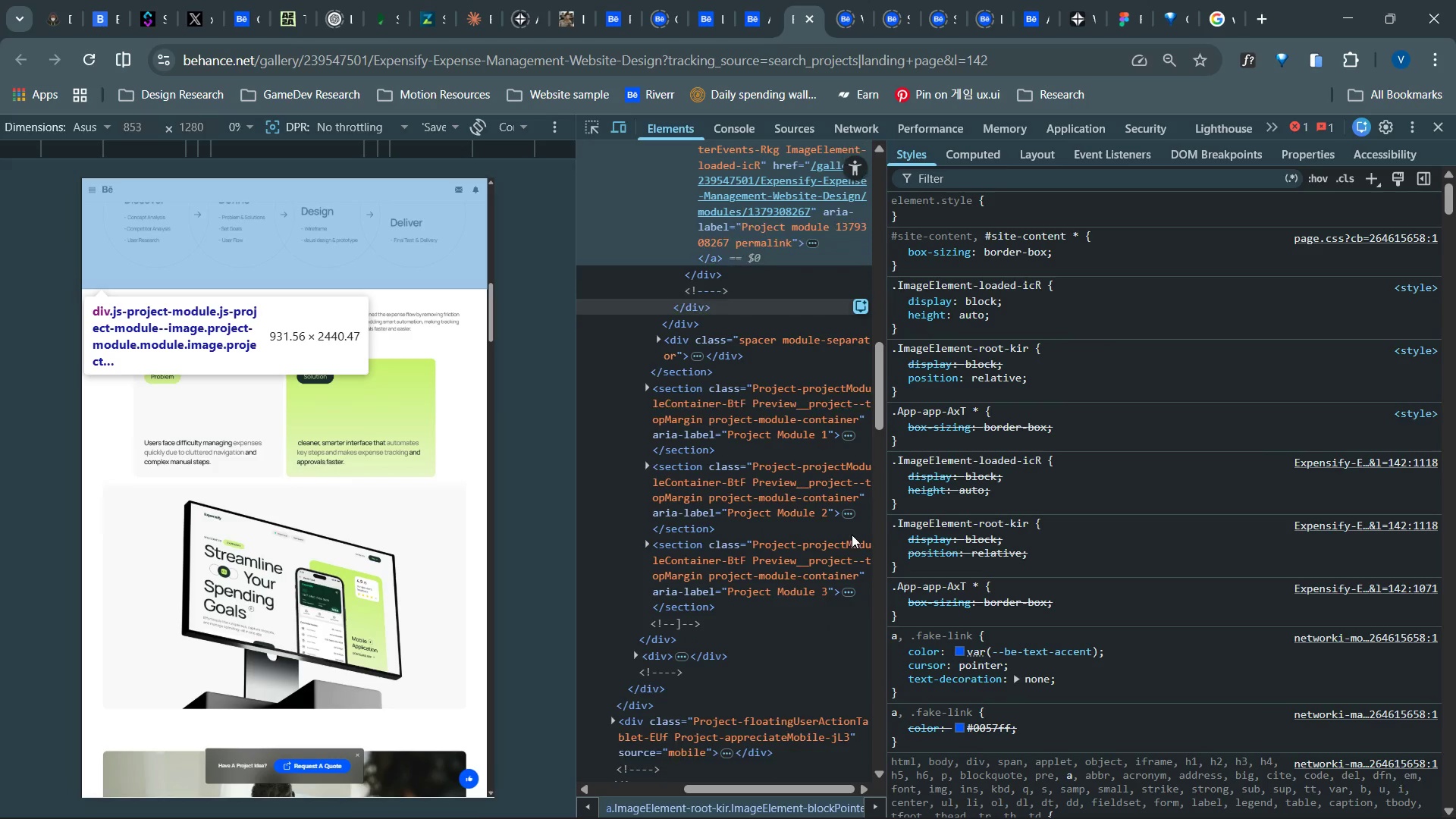 
wait(9.7)
 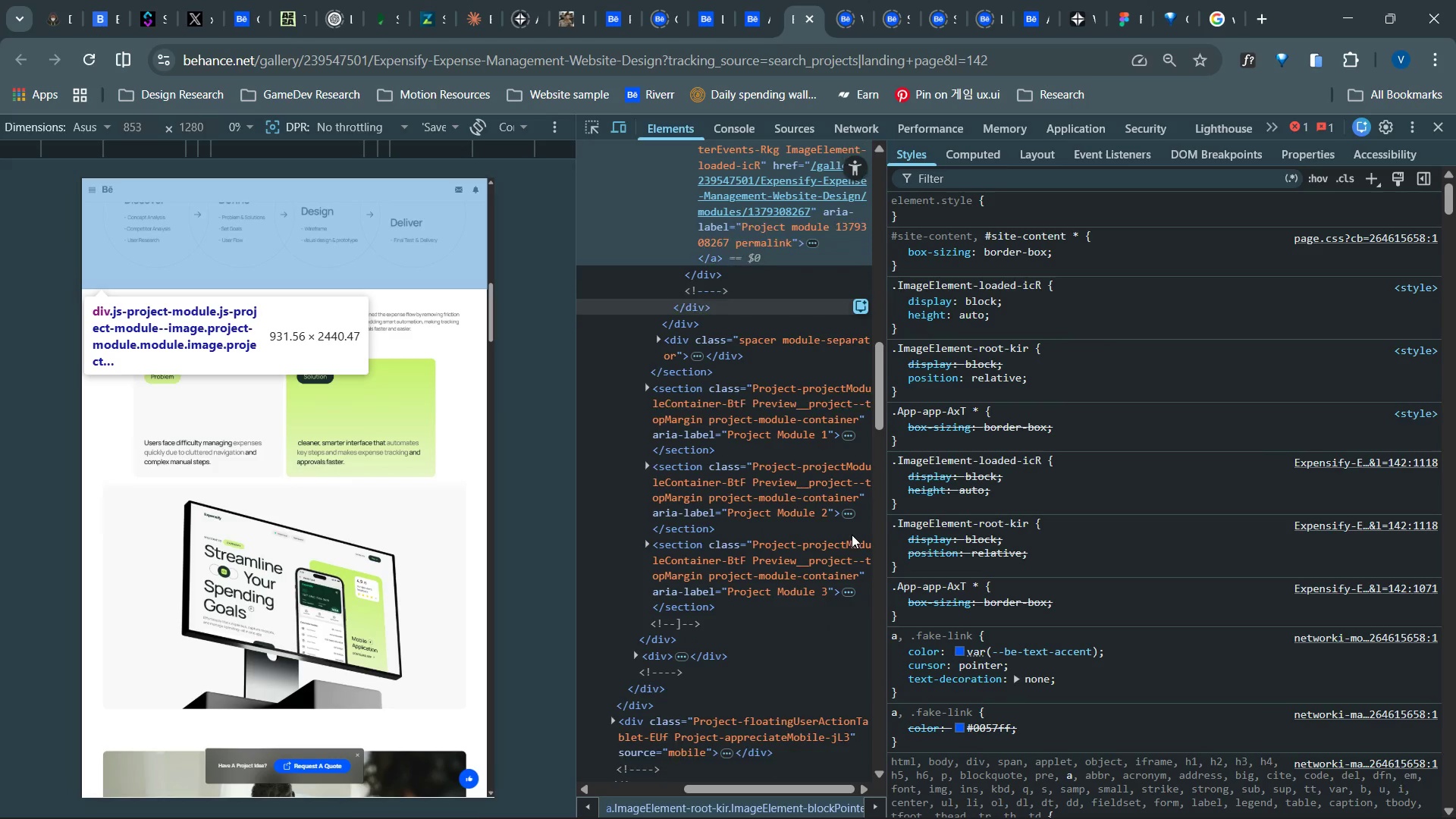 
left_click([852, 535])
 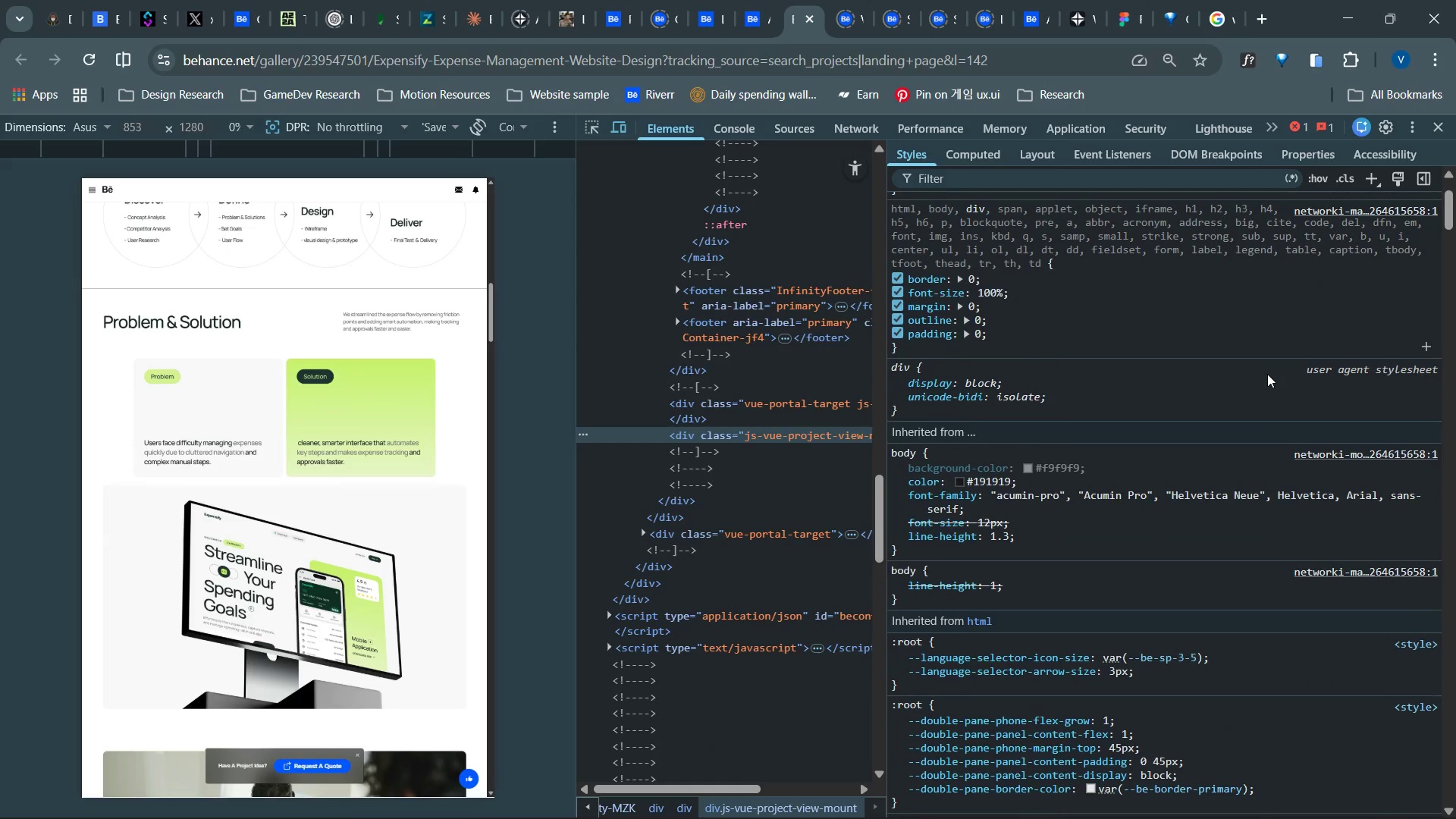 
wait(58.67)
 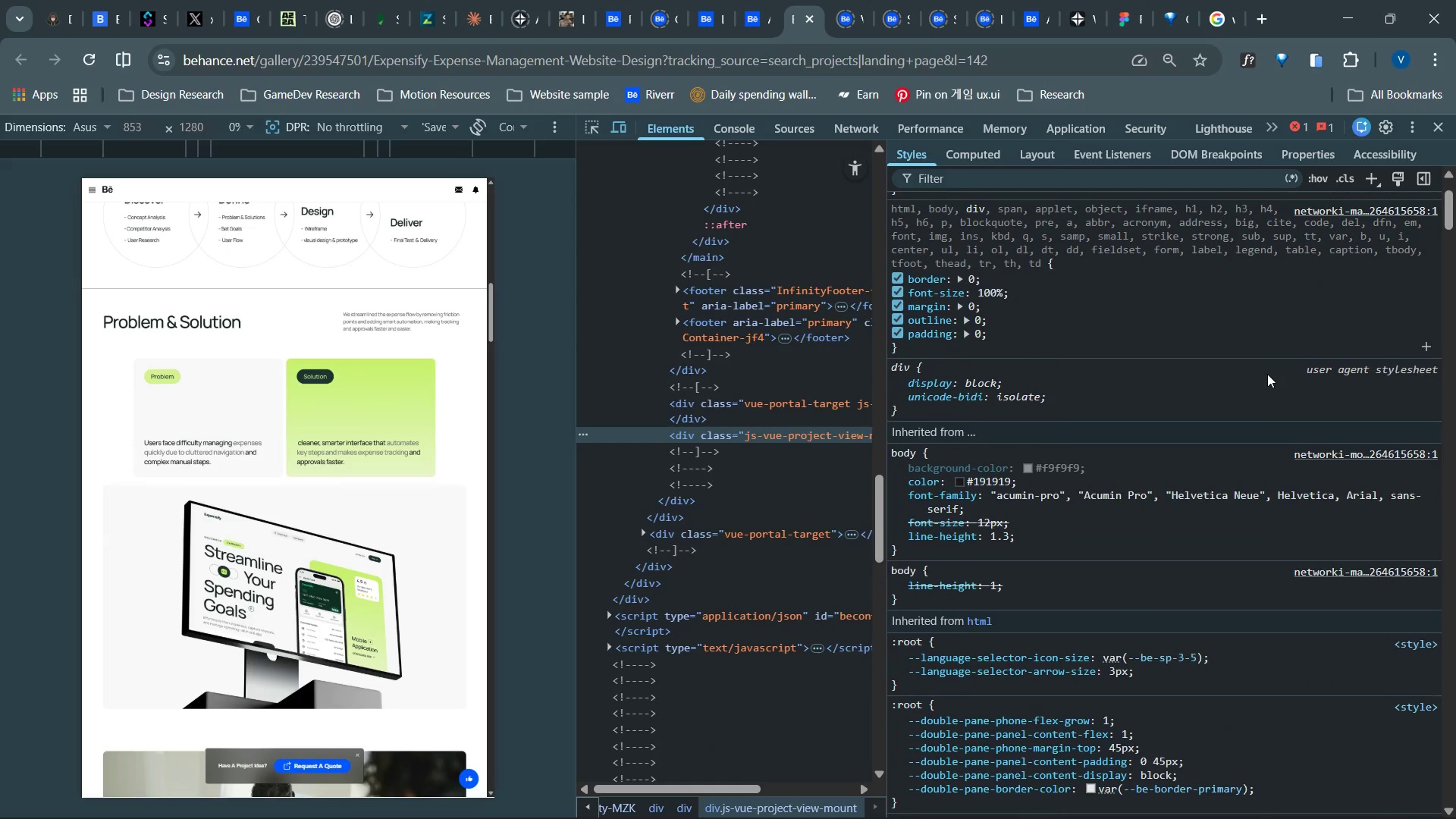 
left_click([902, 411])
 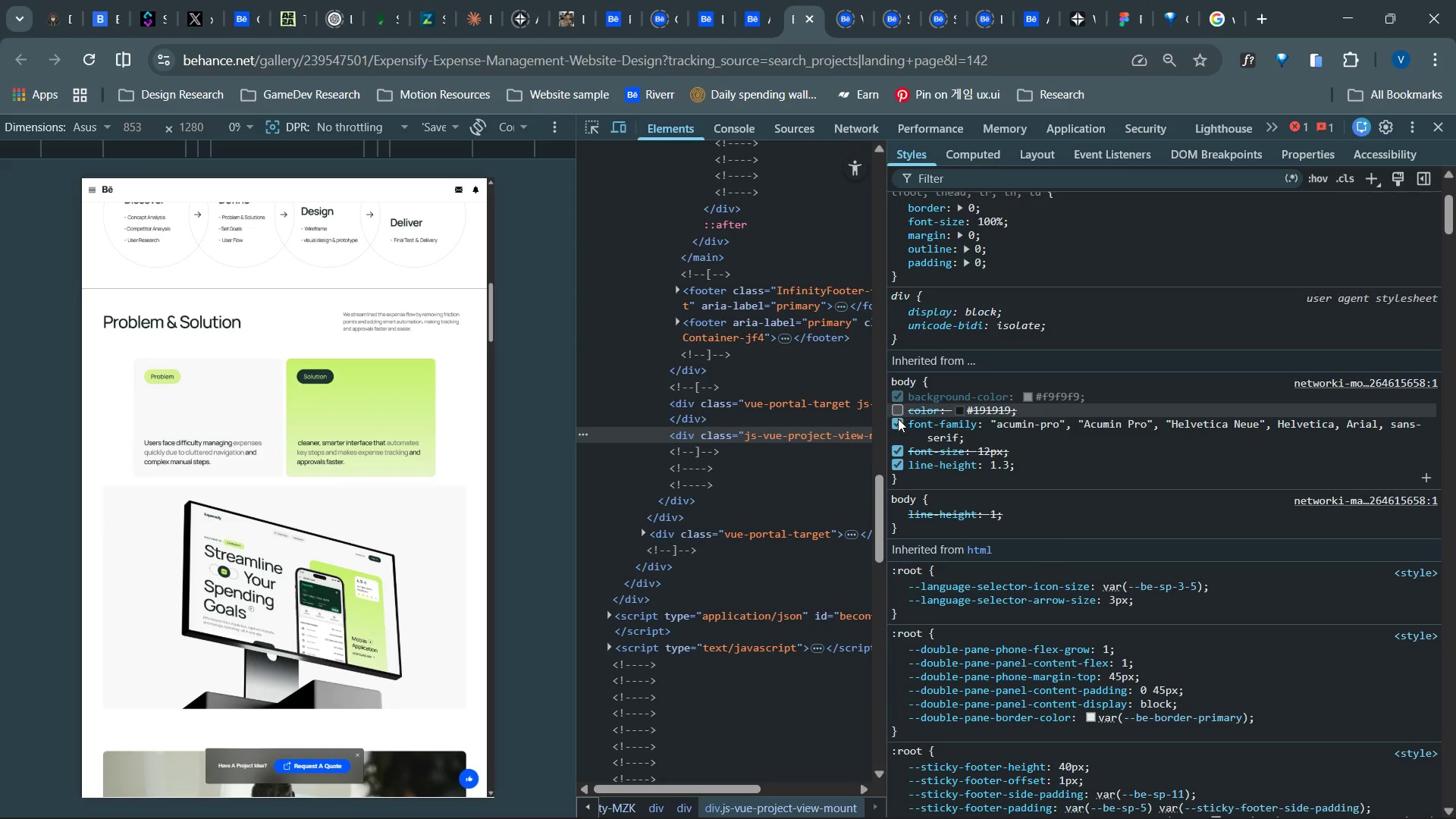 
left_click([898, 421])
 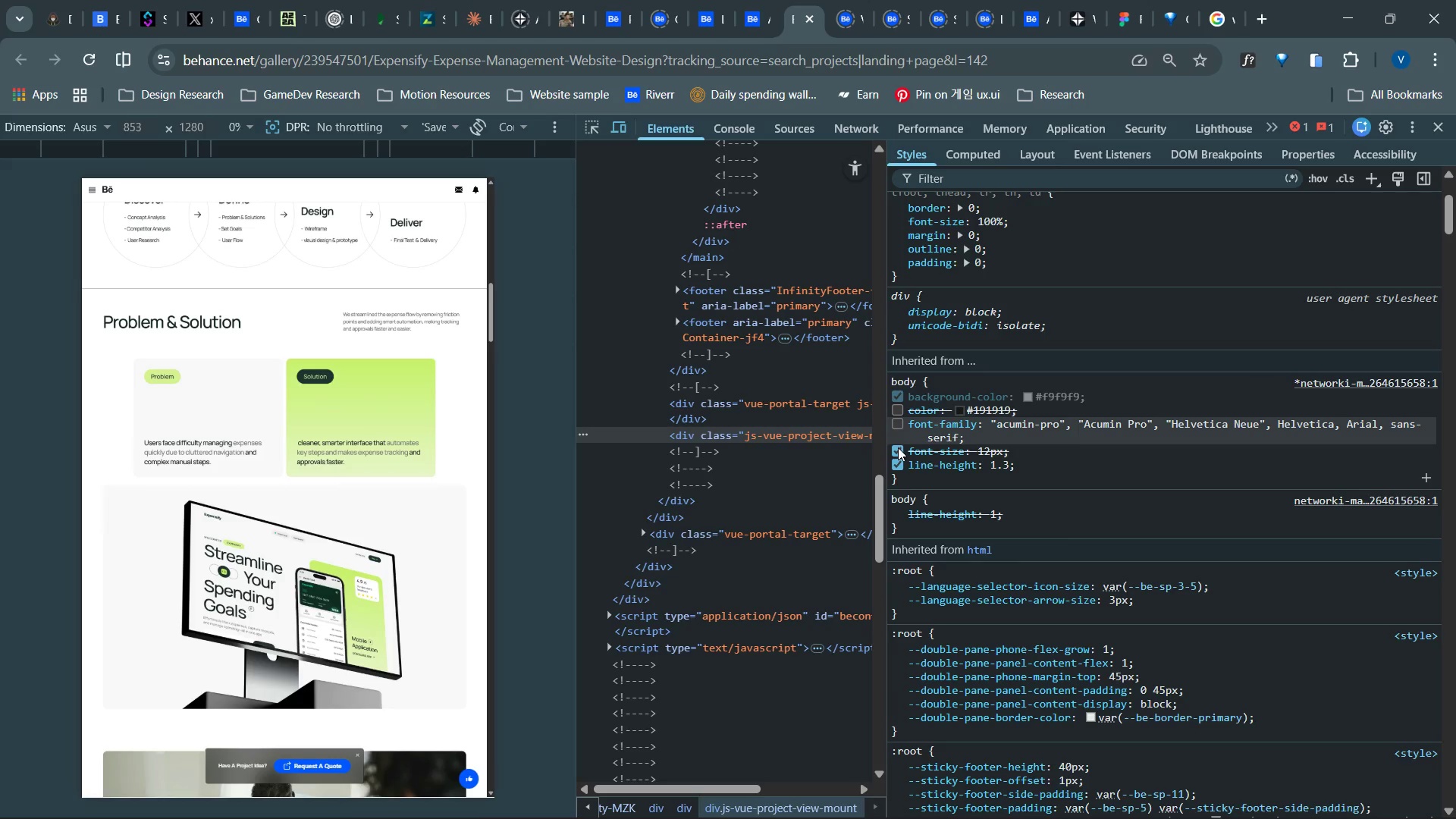 
left_click([898, 447])
 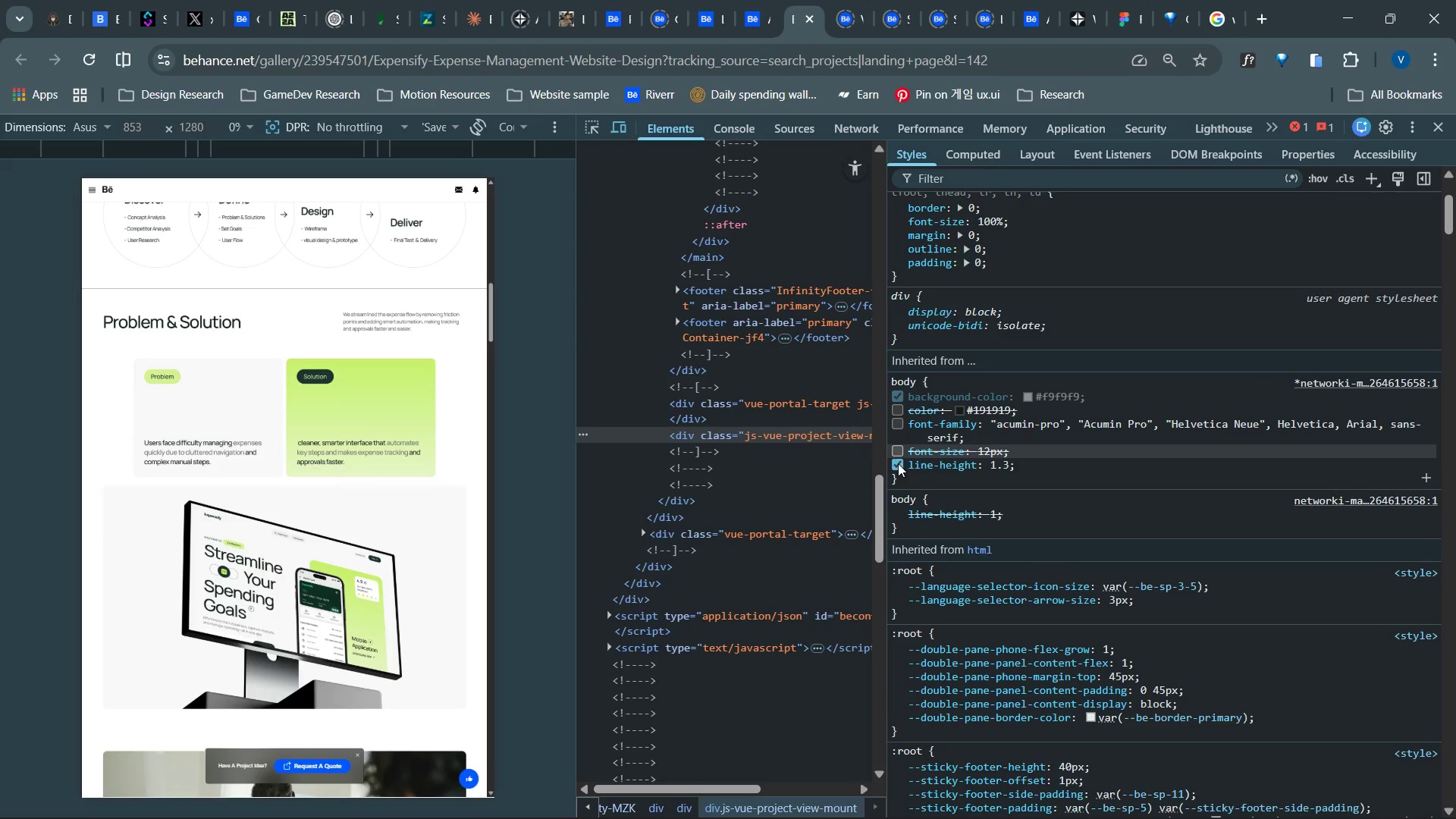 
left_click([898, 463])
 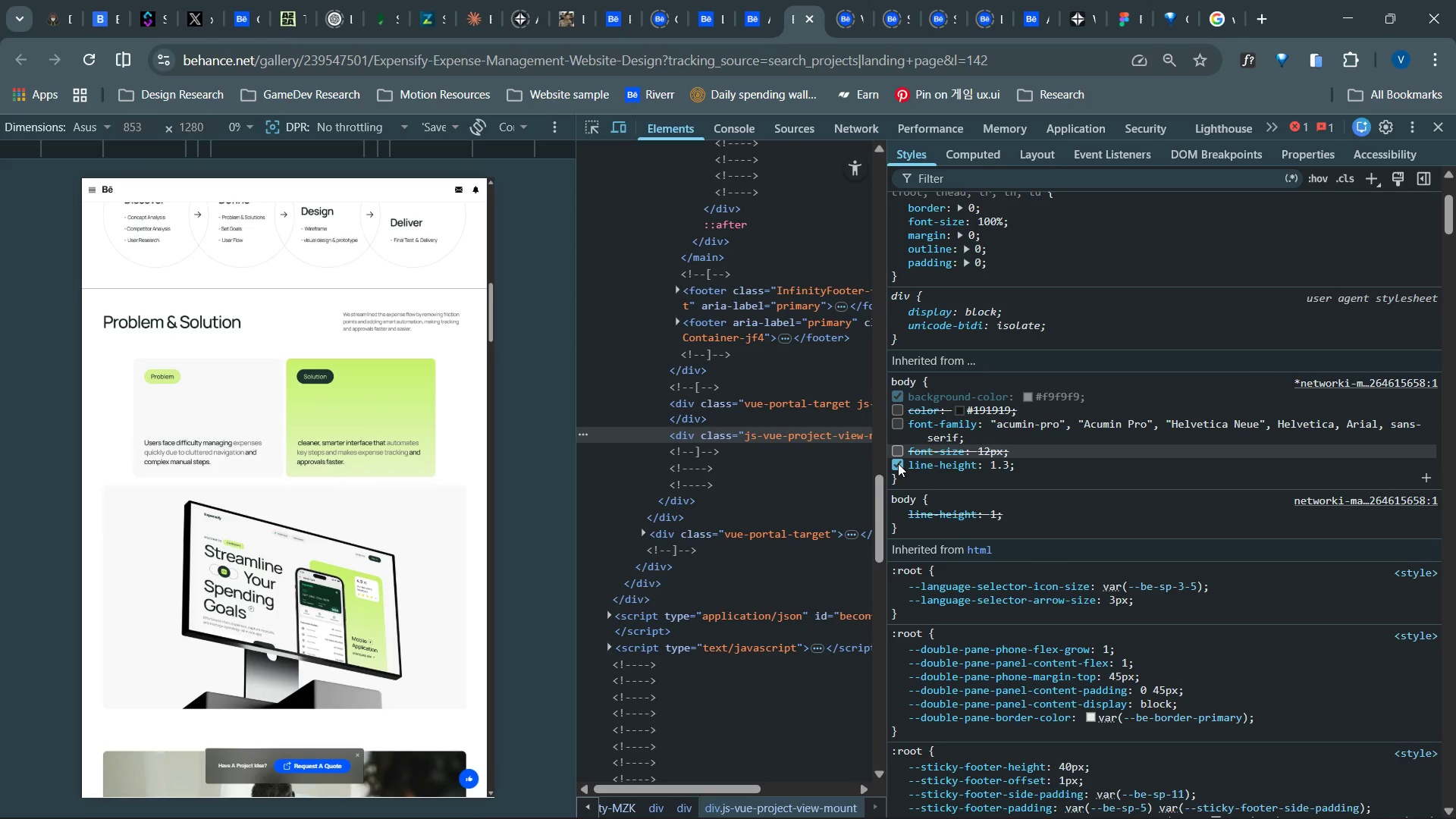 
left_click([898, 463])
 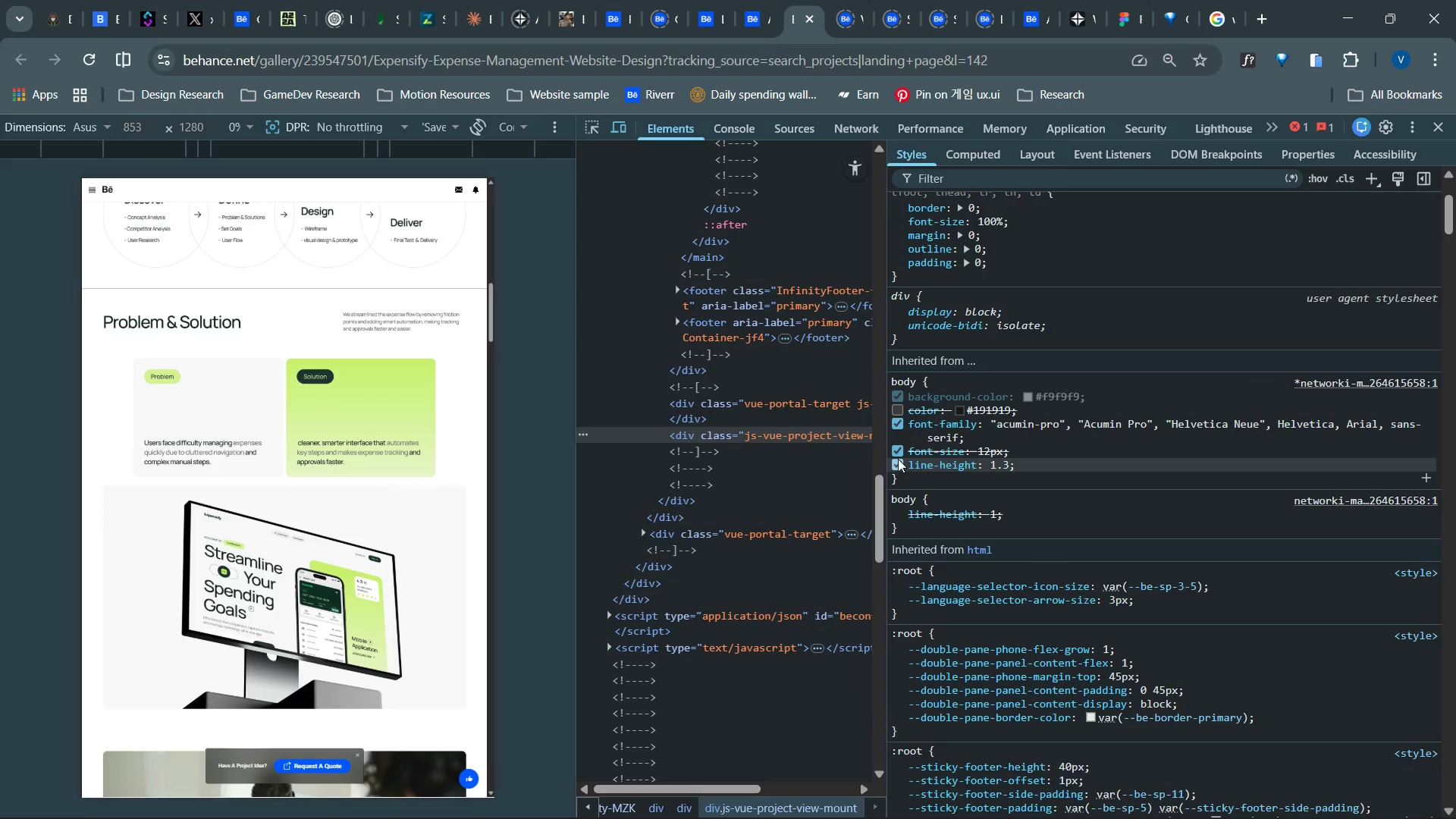 
left_click([897, 461])
 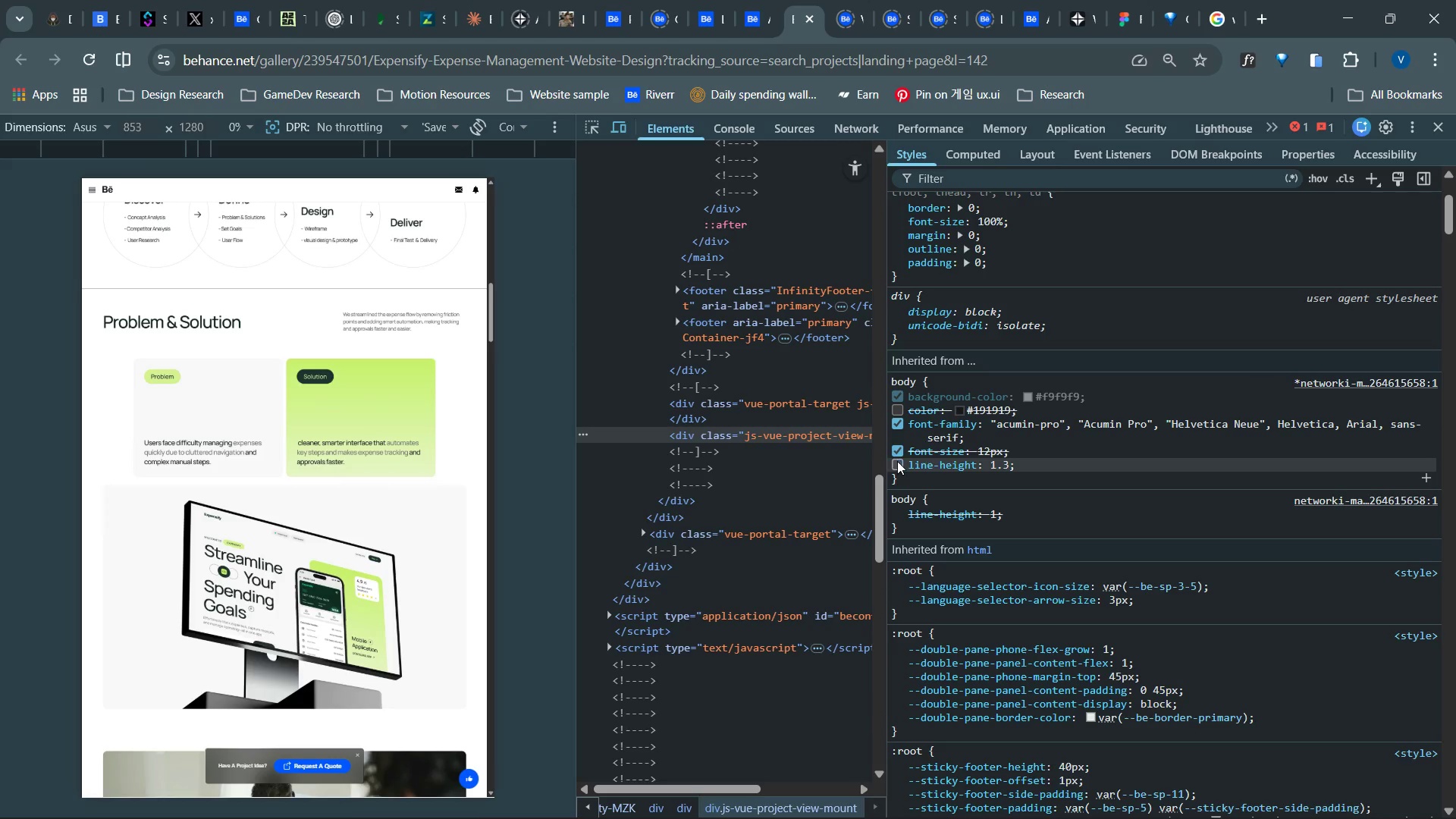 
left_click([897, 461])
 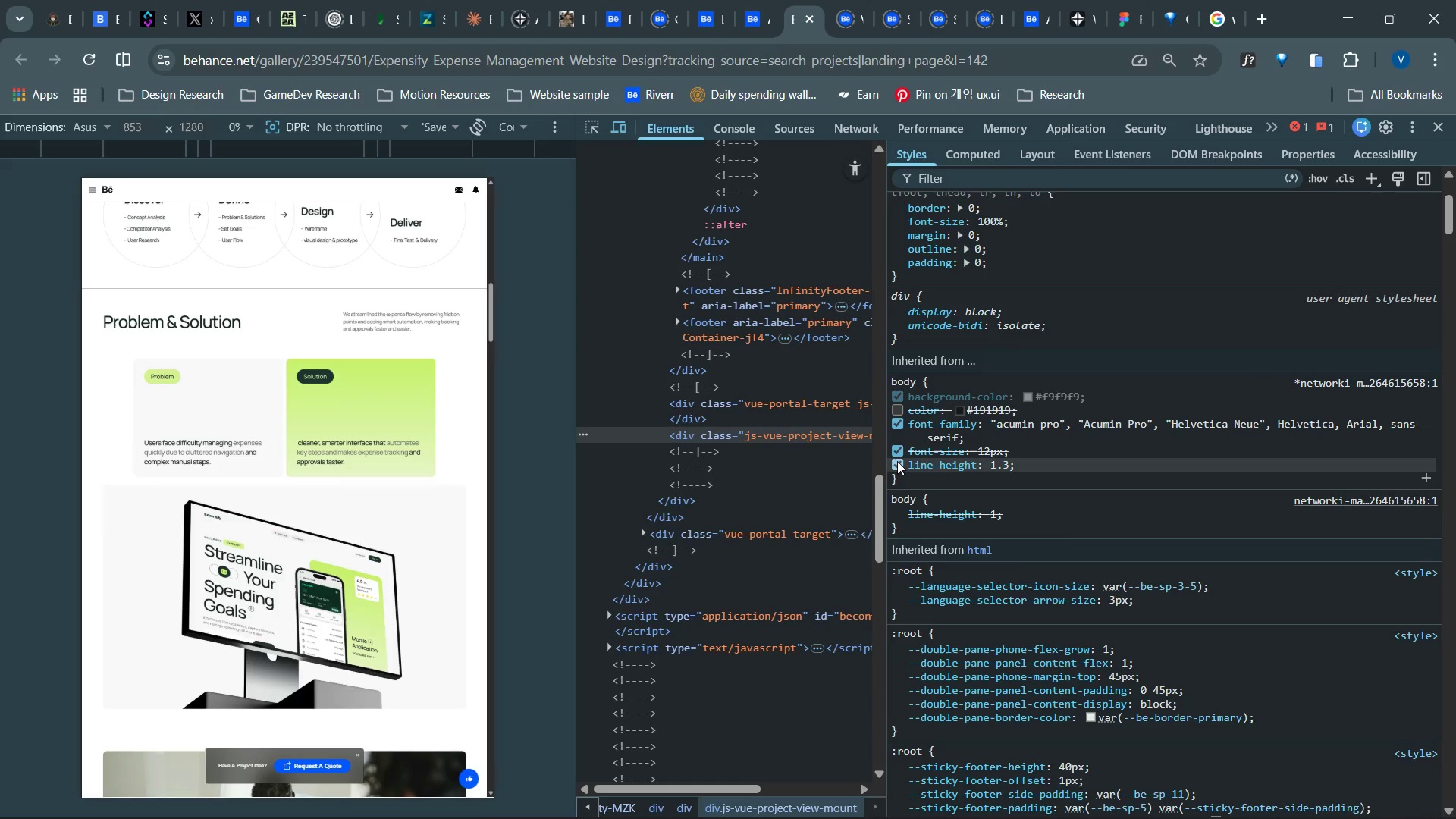 
left_click([897, 461])
 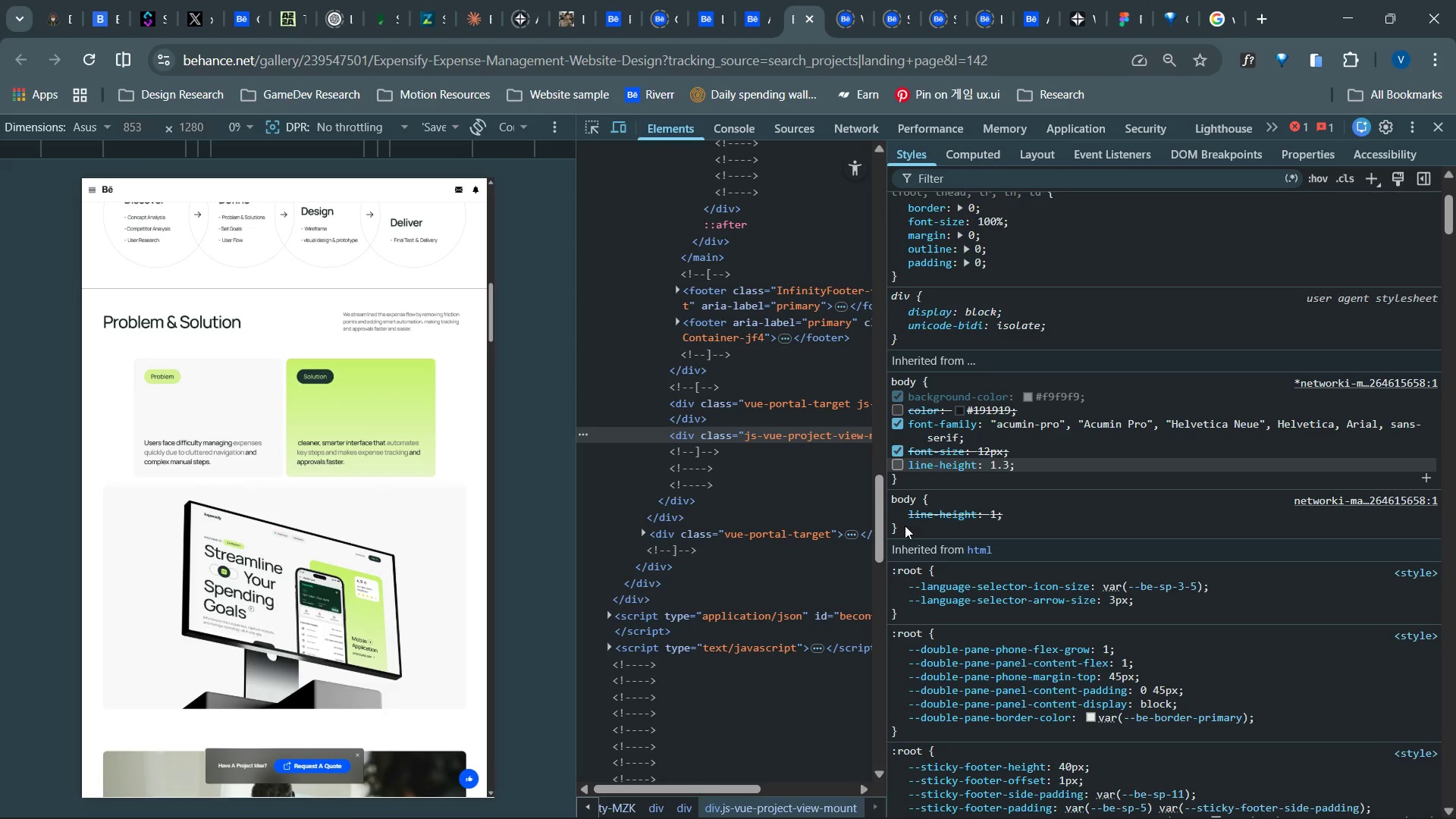 
mouse_move([905, 611])
 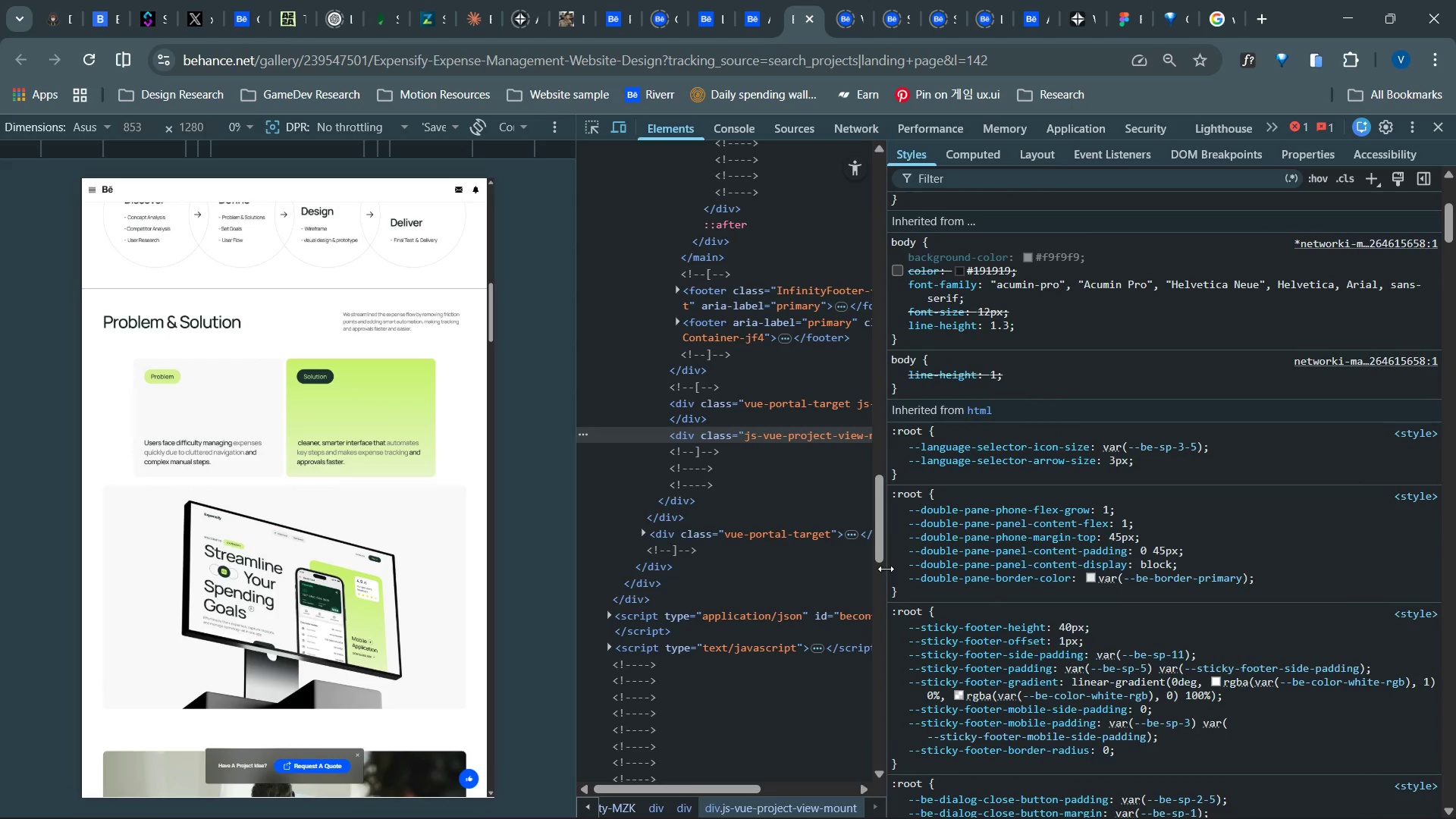 
left_click([886, 569])
 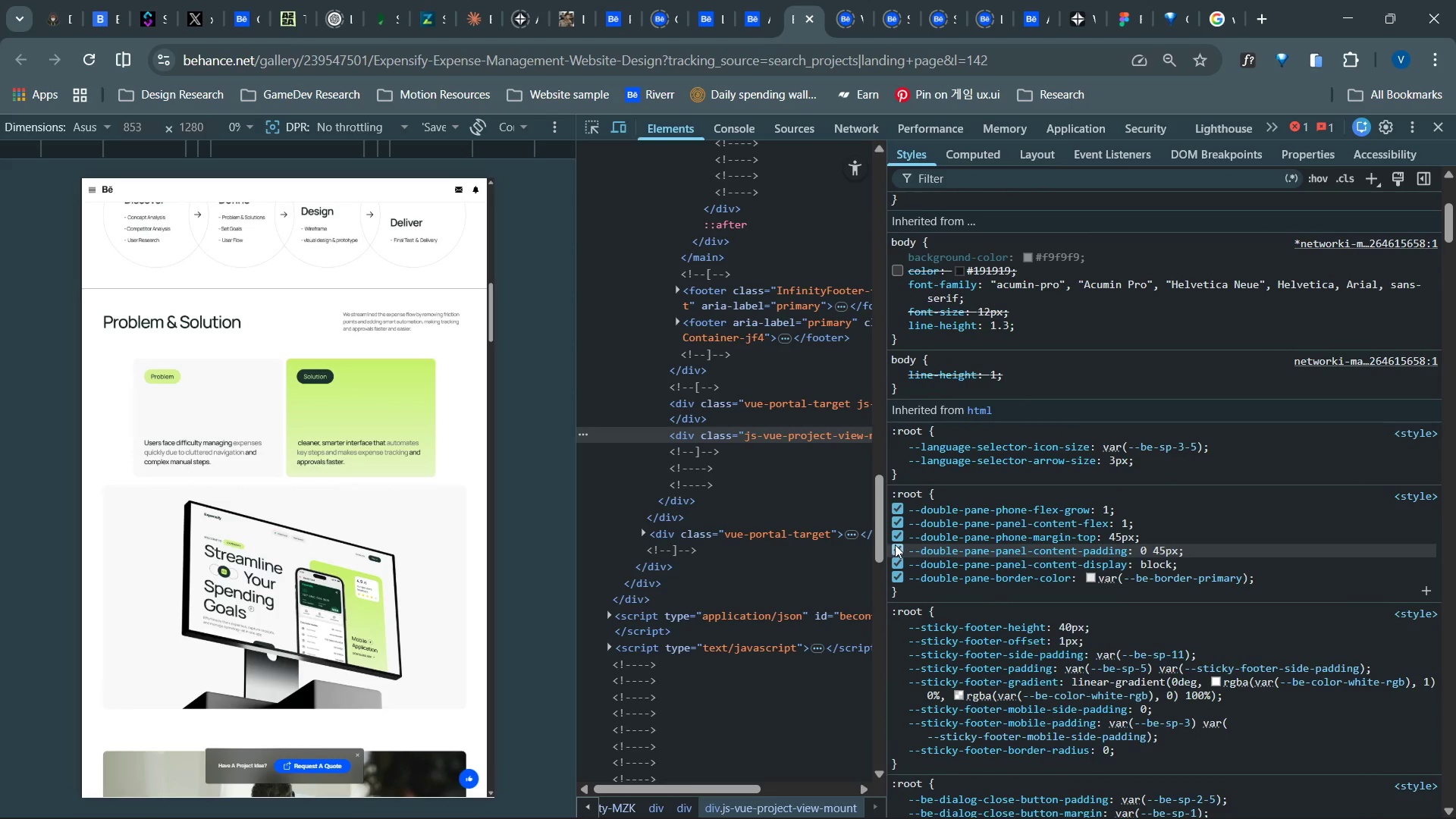 
left_click([895, 543])
 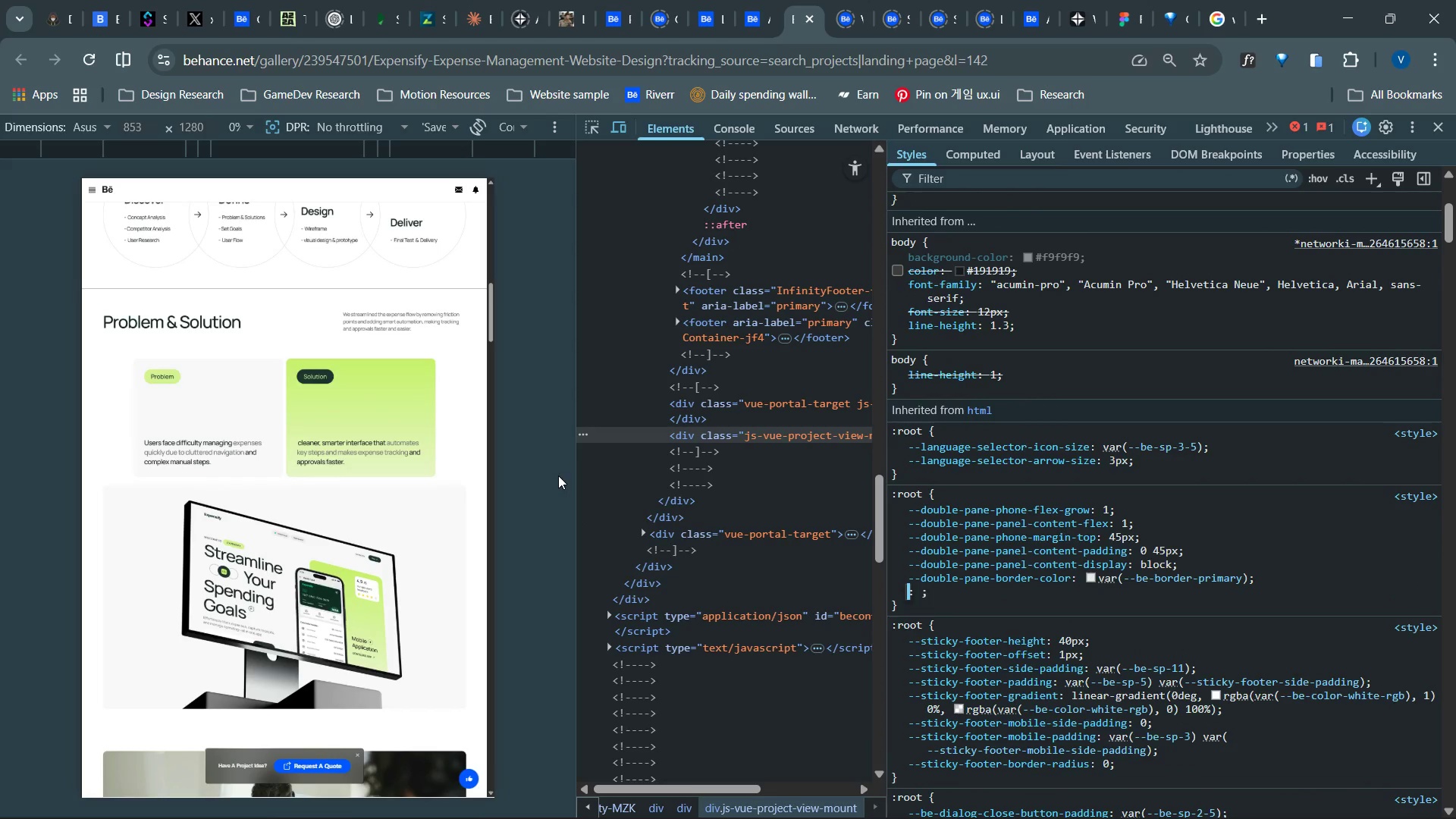 
mouse_move([381, 508])
 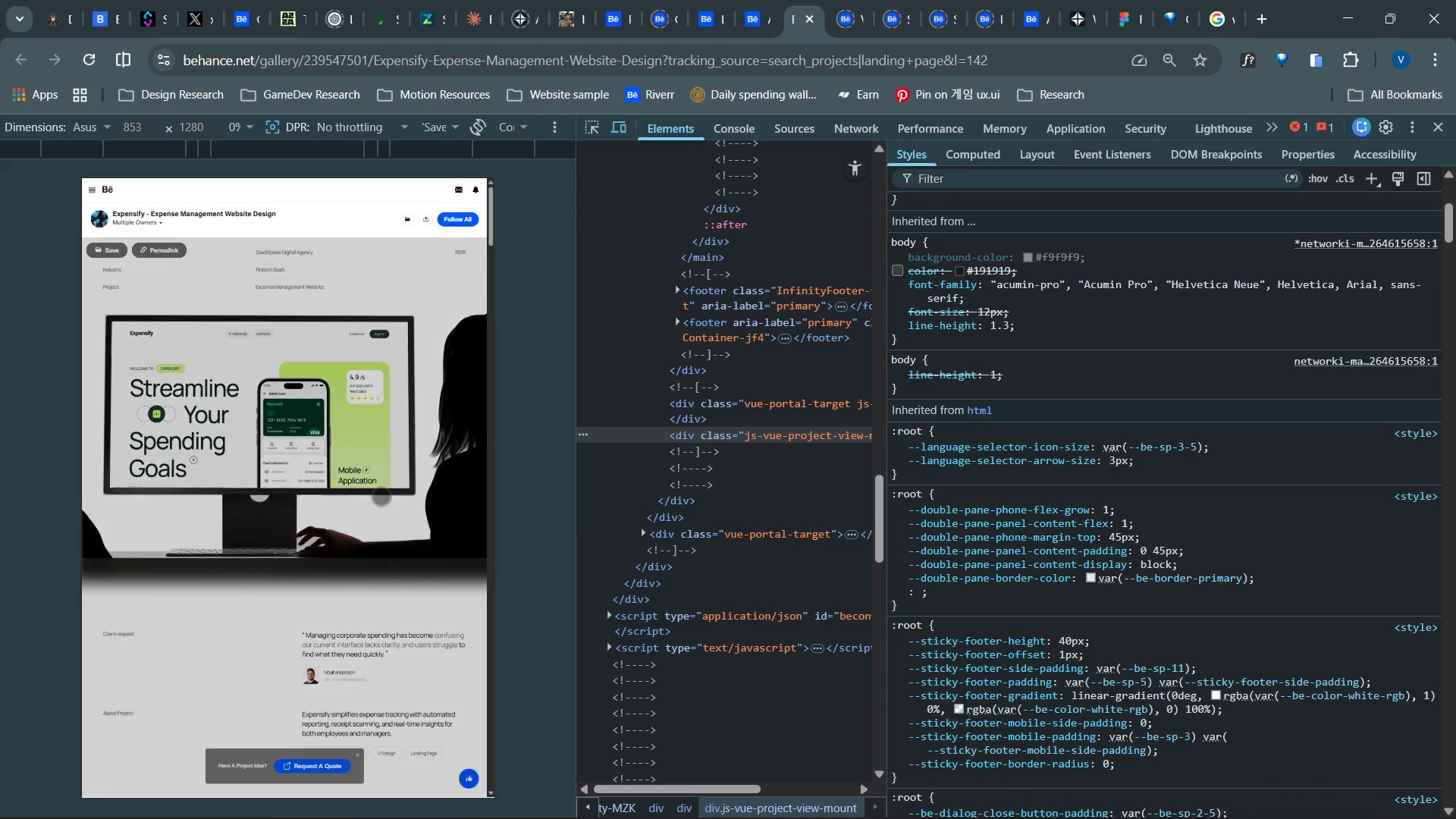 
double_click([381, 496])
 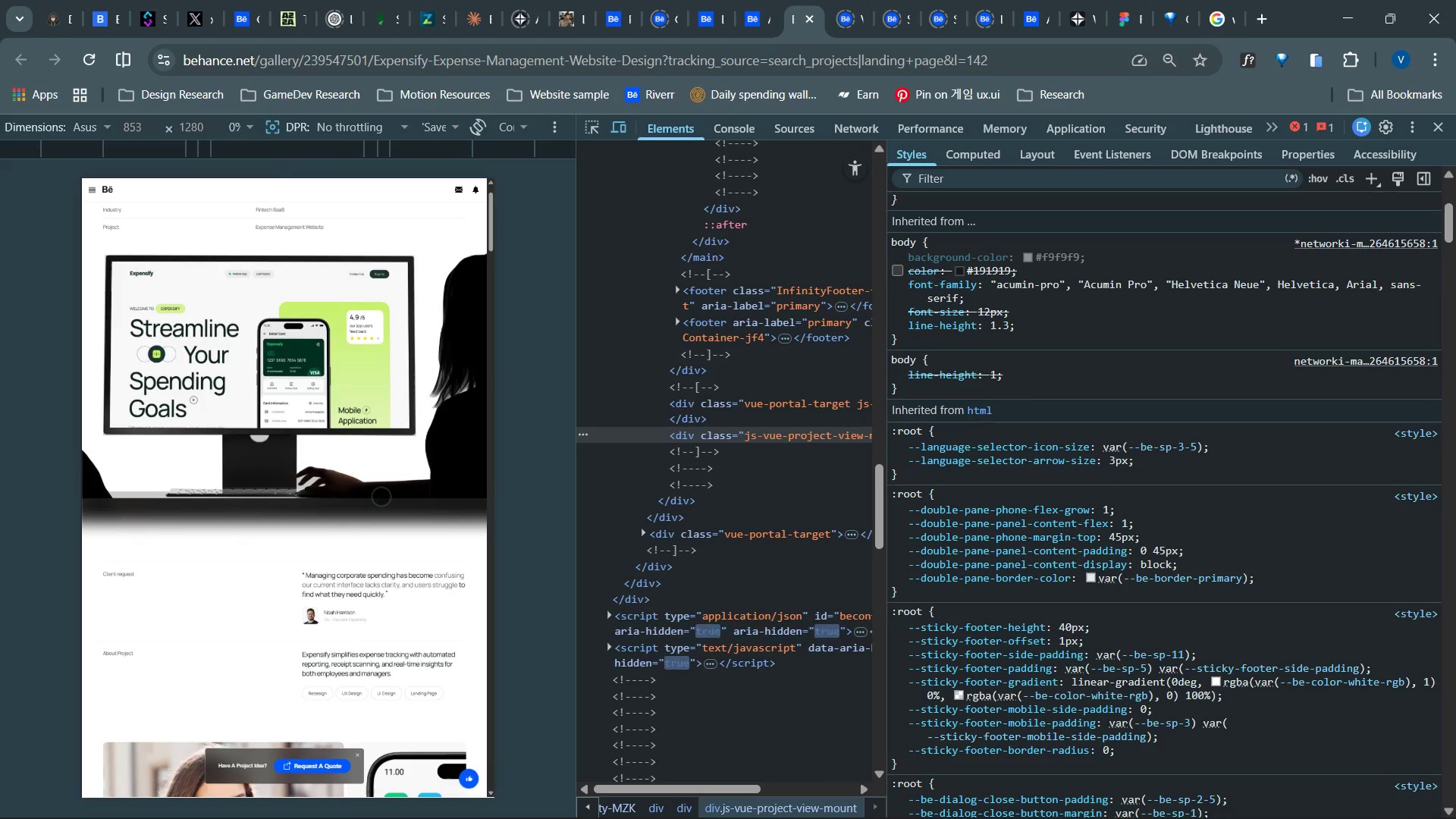 
left_click([381, 496])
 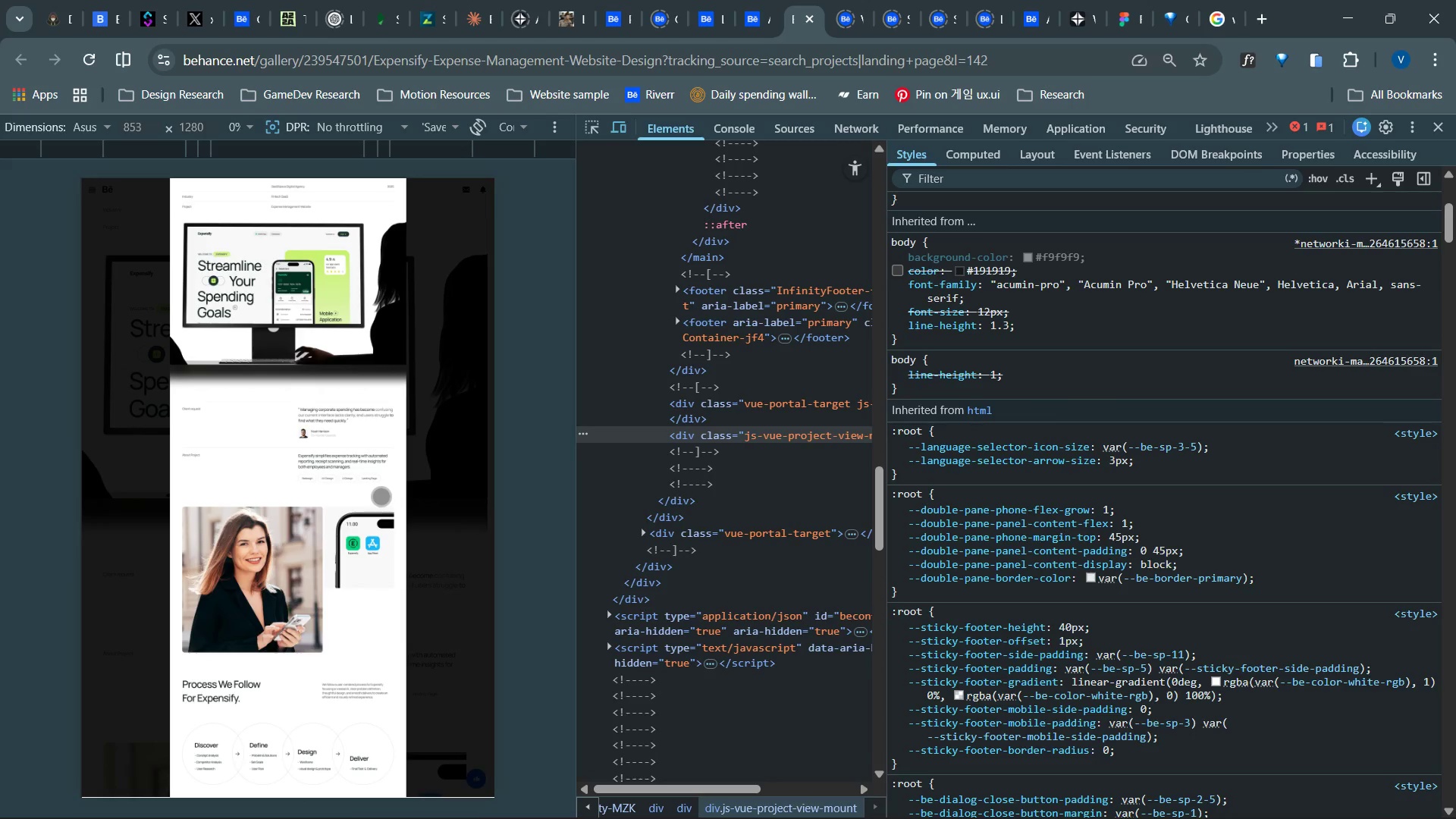 
left_click([331, 307])
 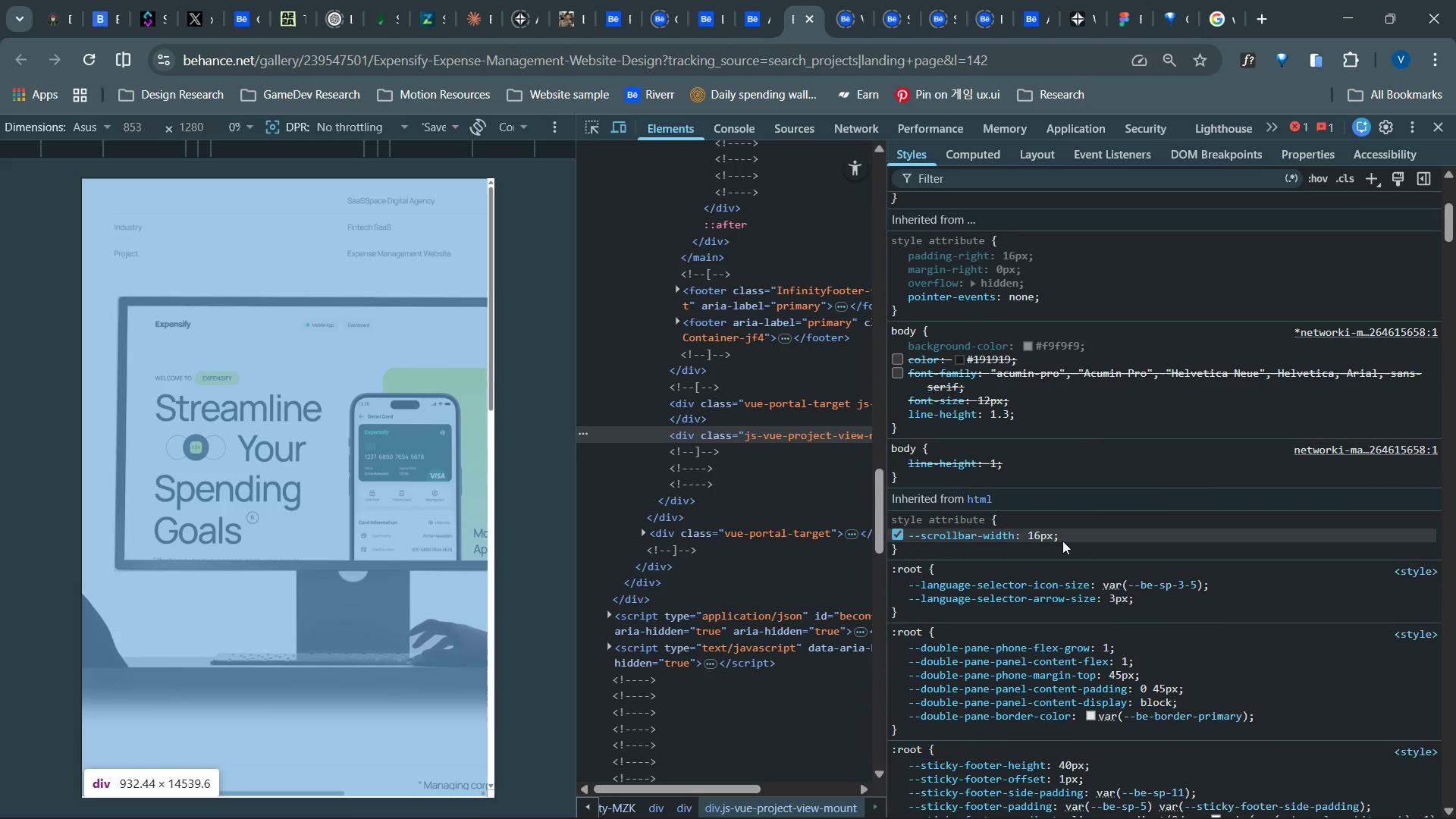 
wait(6.31)
 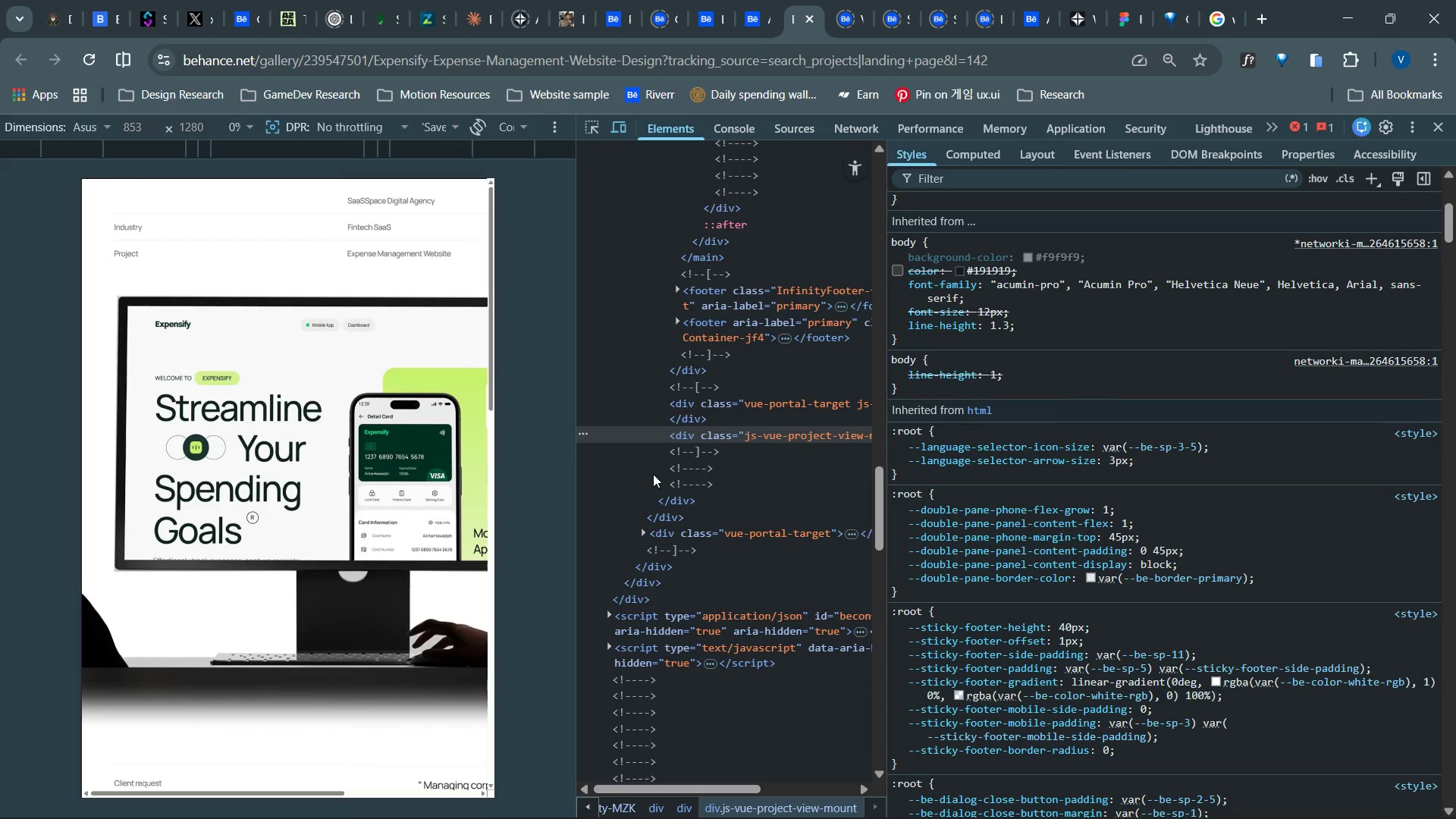 
left_click([1376, 155])
 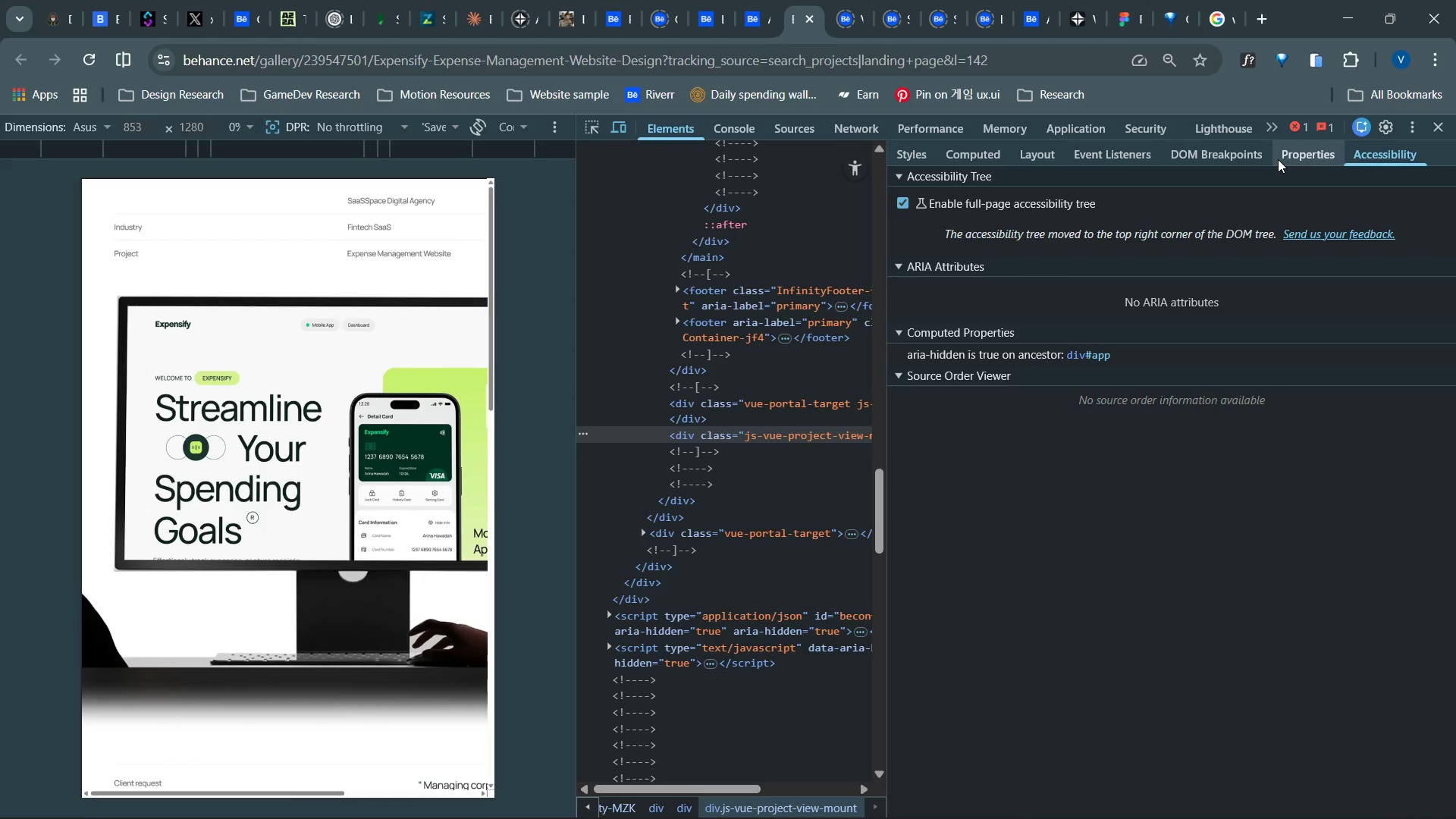 
left_click([1278, 159])
 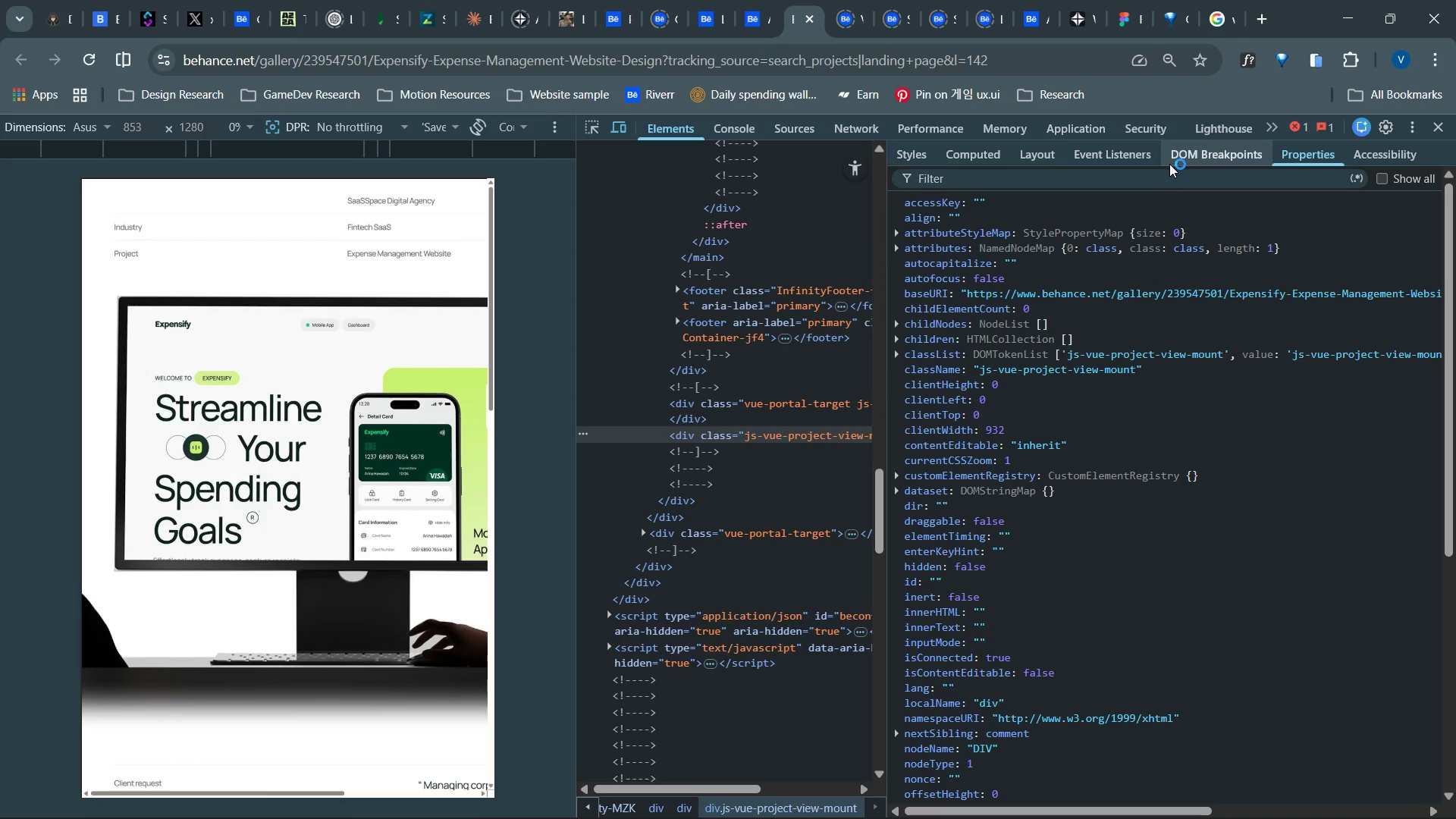 
left_click([1169, 164])
 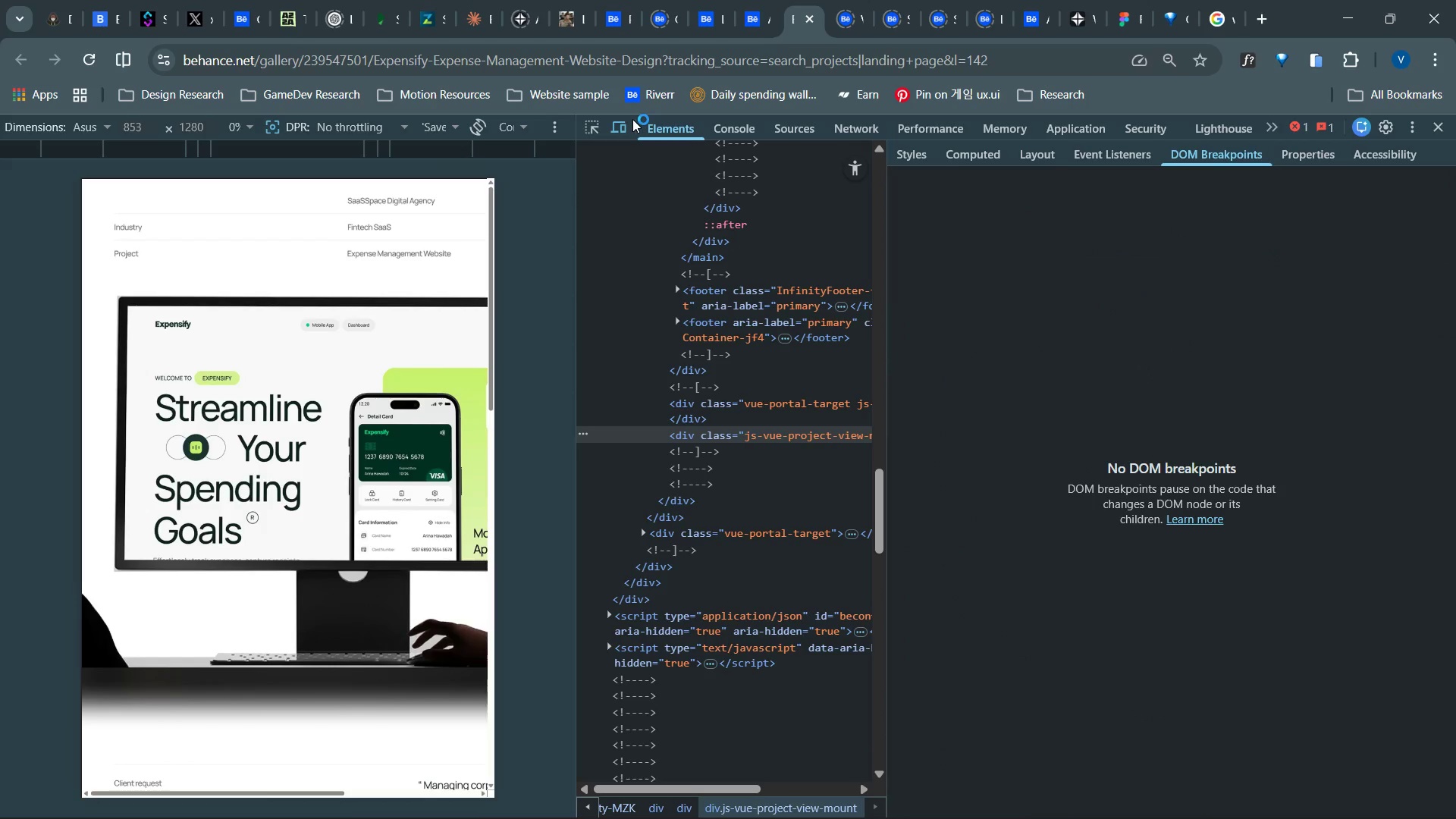 
left_click([618, 125])
 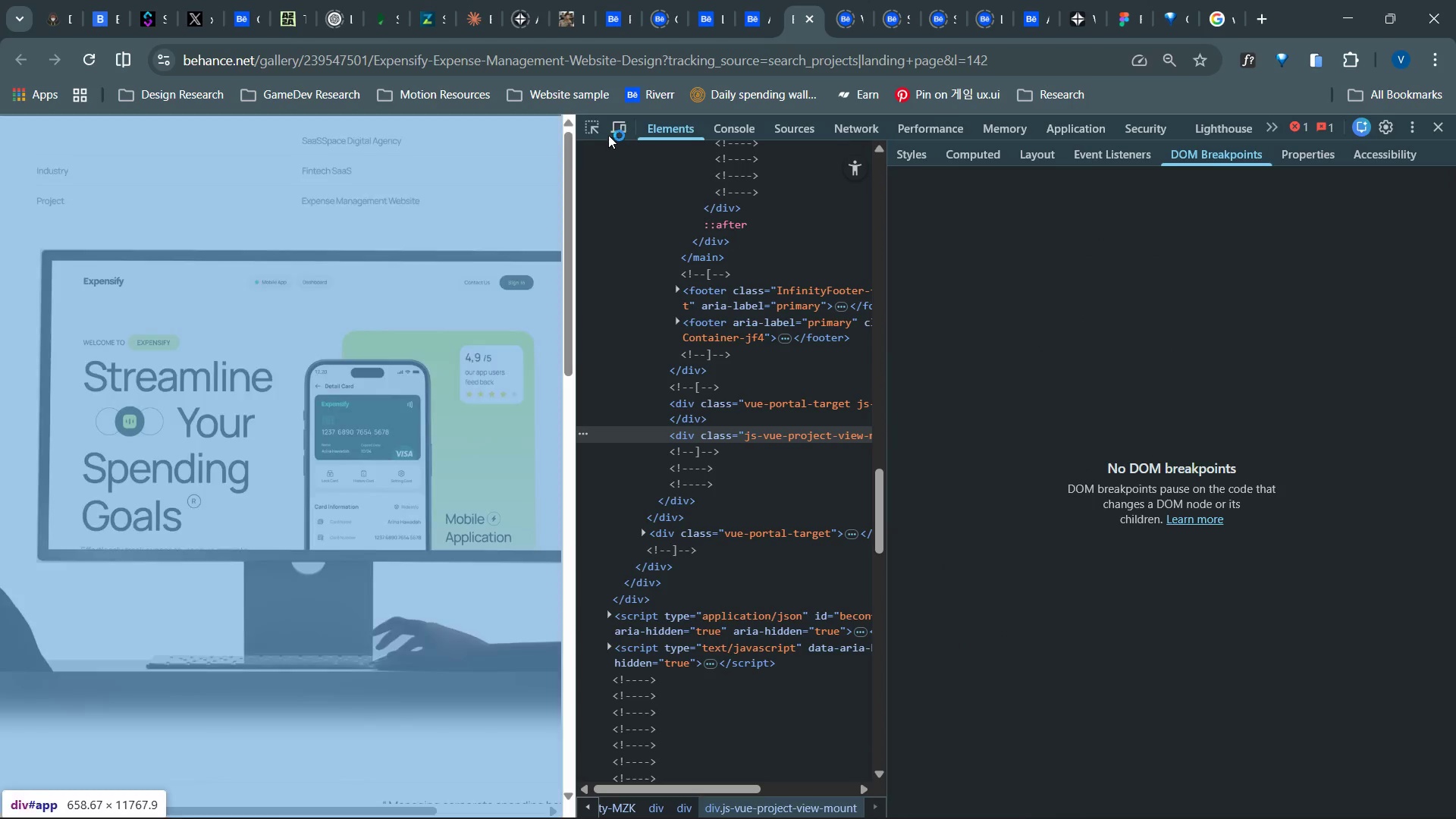 
left_click([612, 125])
 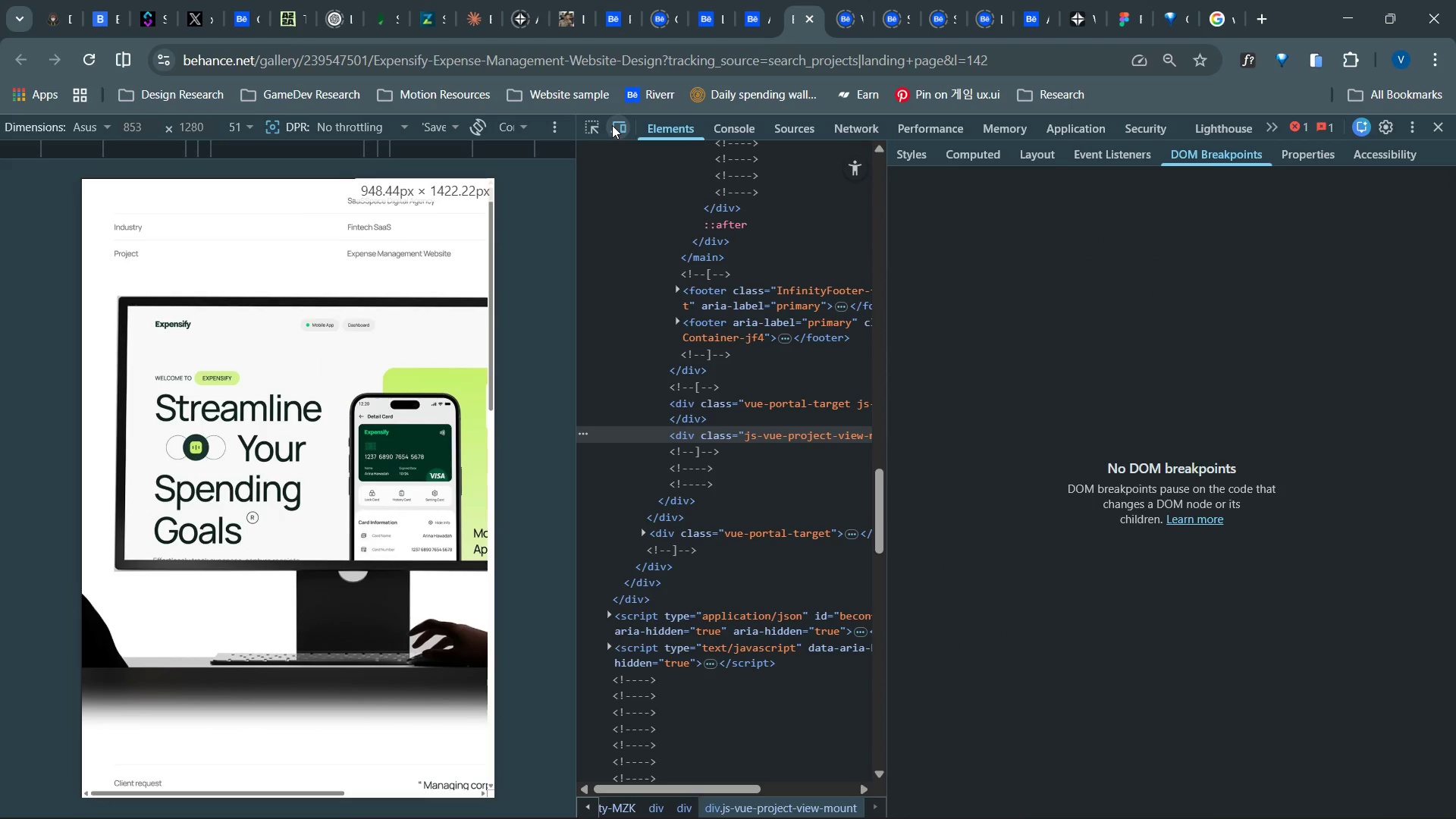 
left_click([612, 125])
 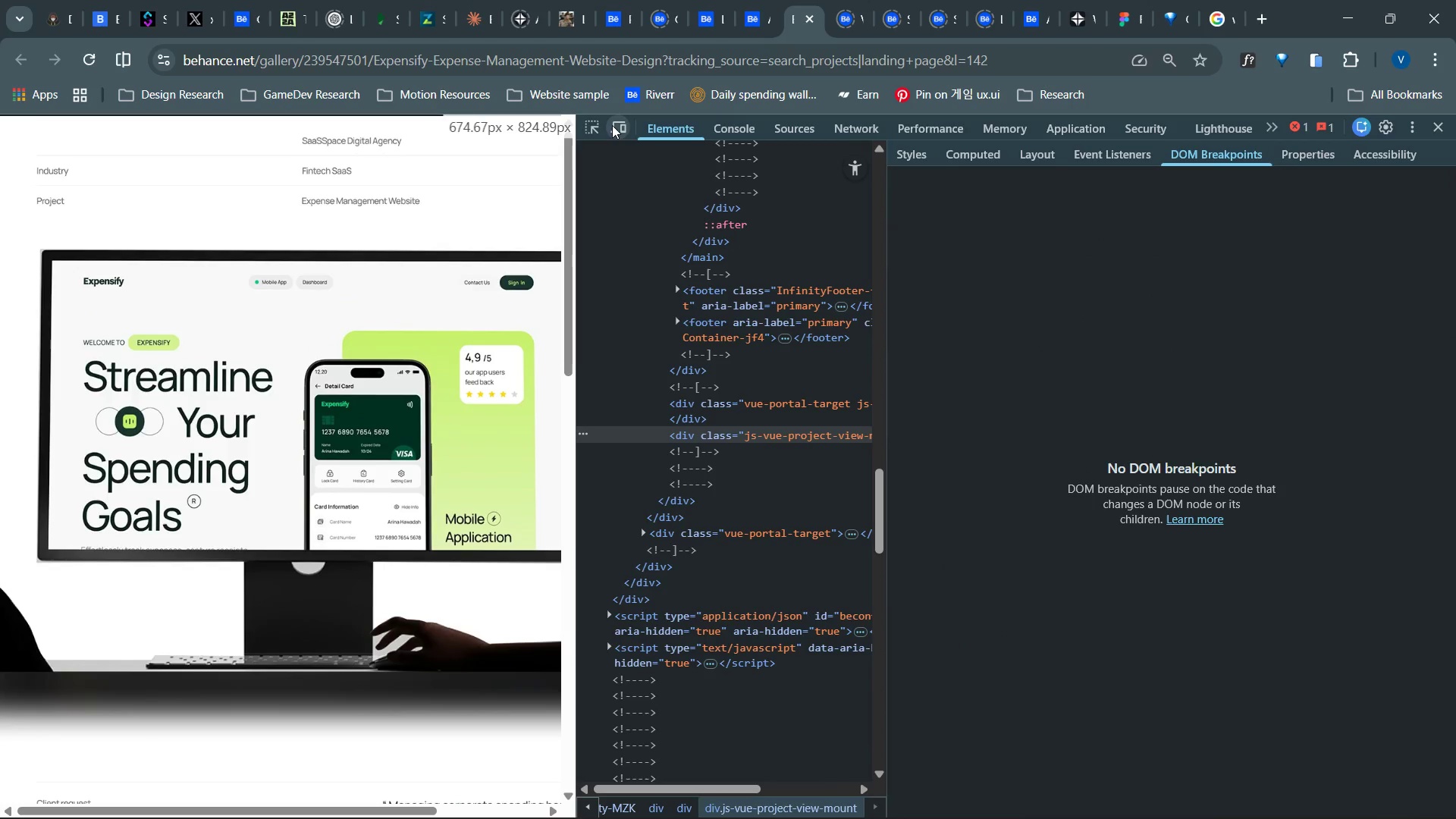 
left_click([612, 125])
 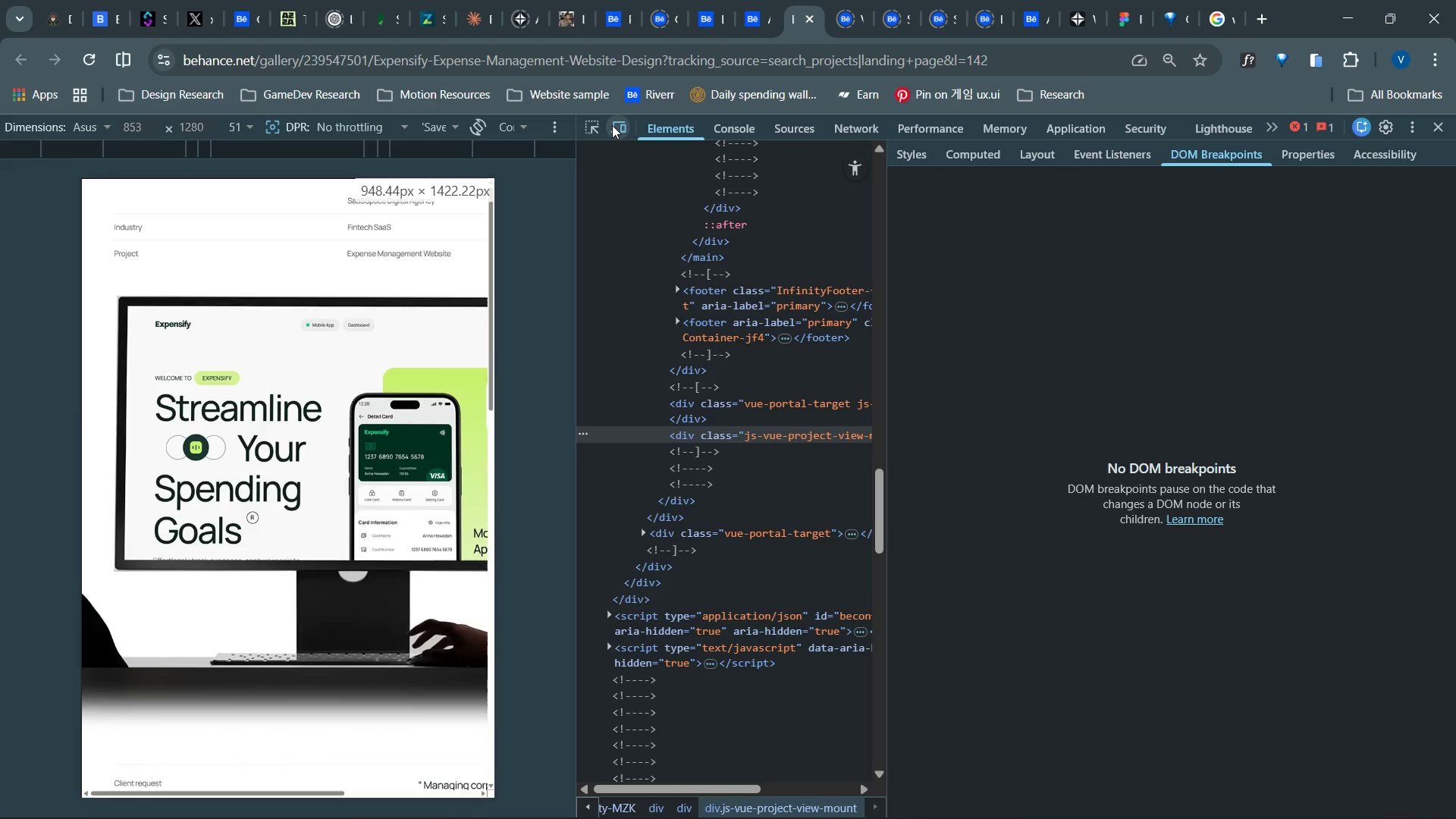 
right_click([612, 125])
 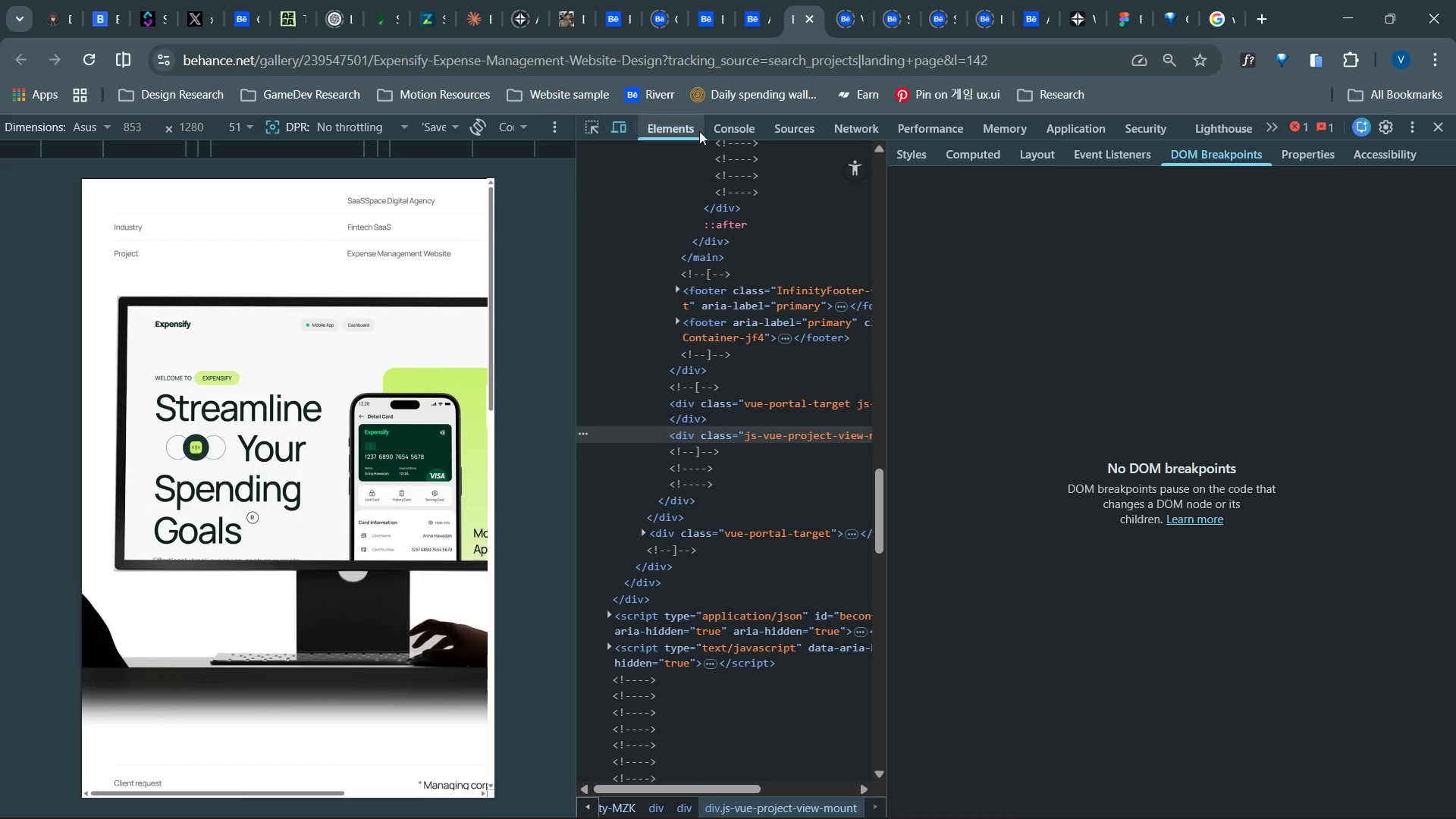 
left_click([726, 130])
 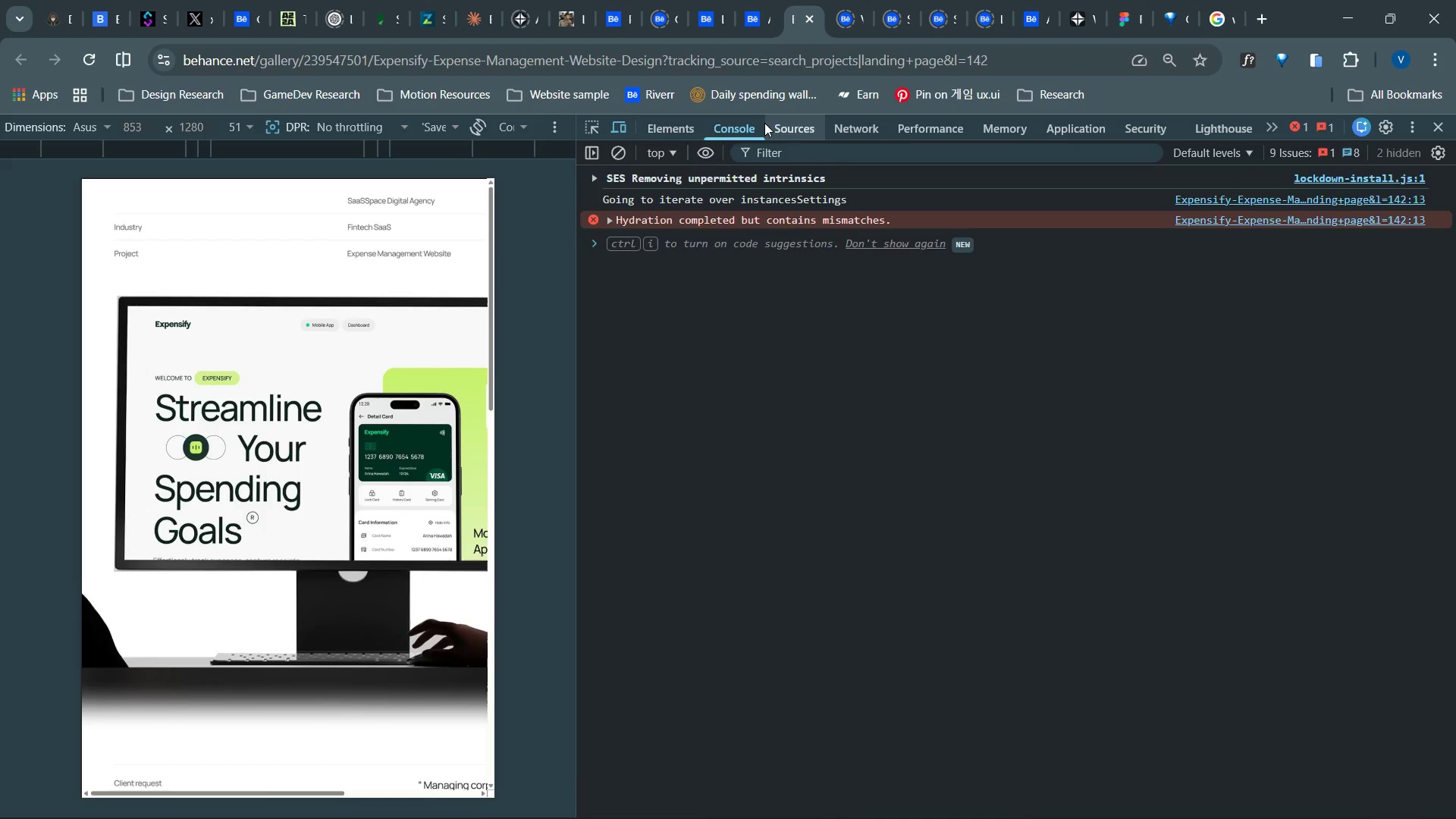 
double_click([764, 123])
 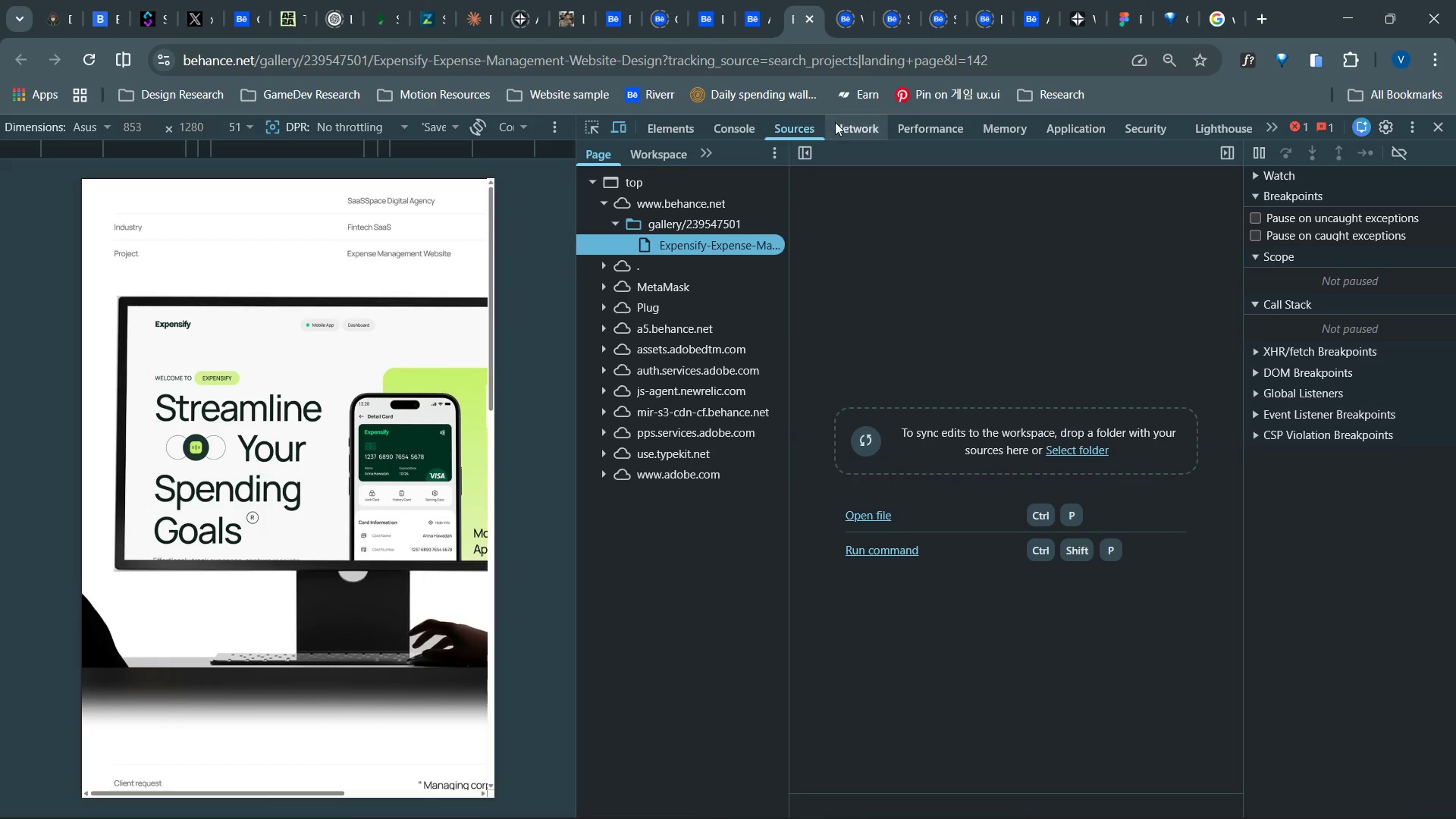 
left_click([849, 122])
 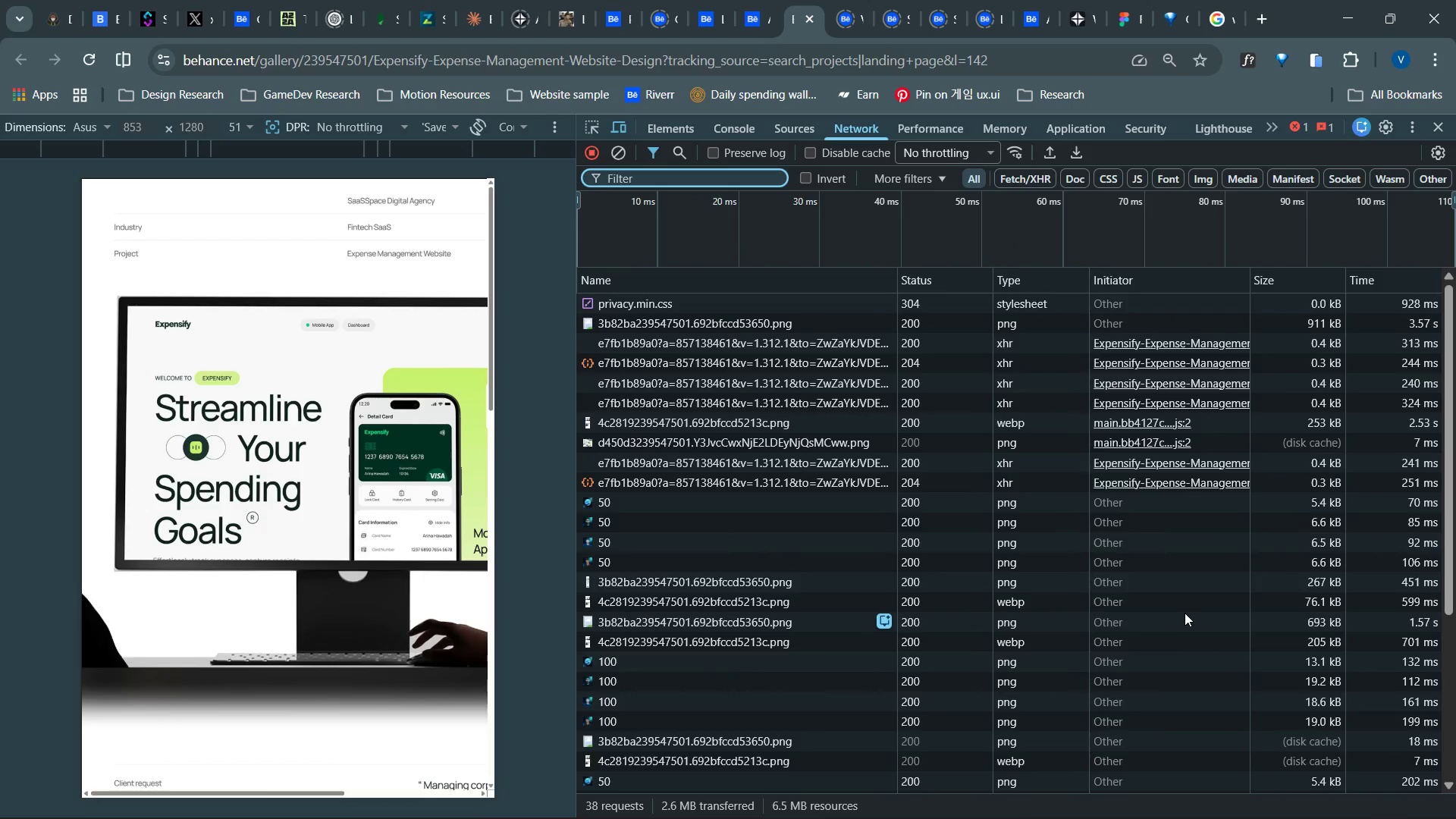 
wait(18.77)
 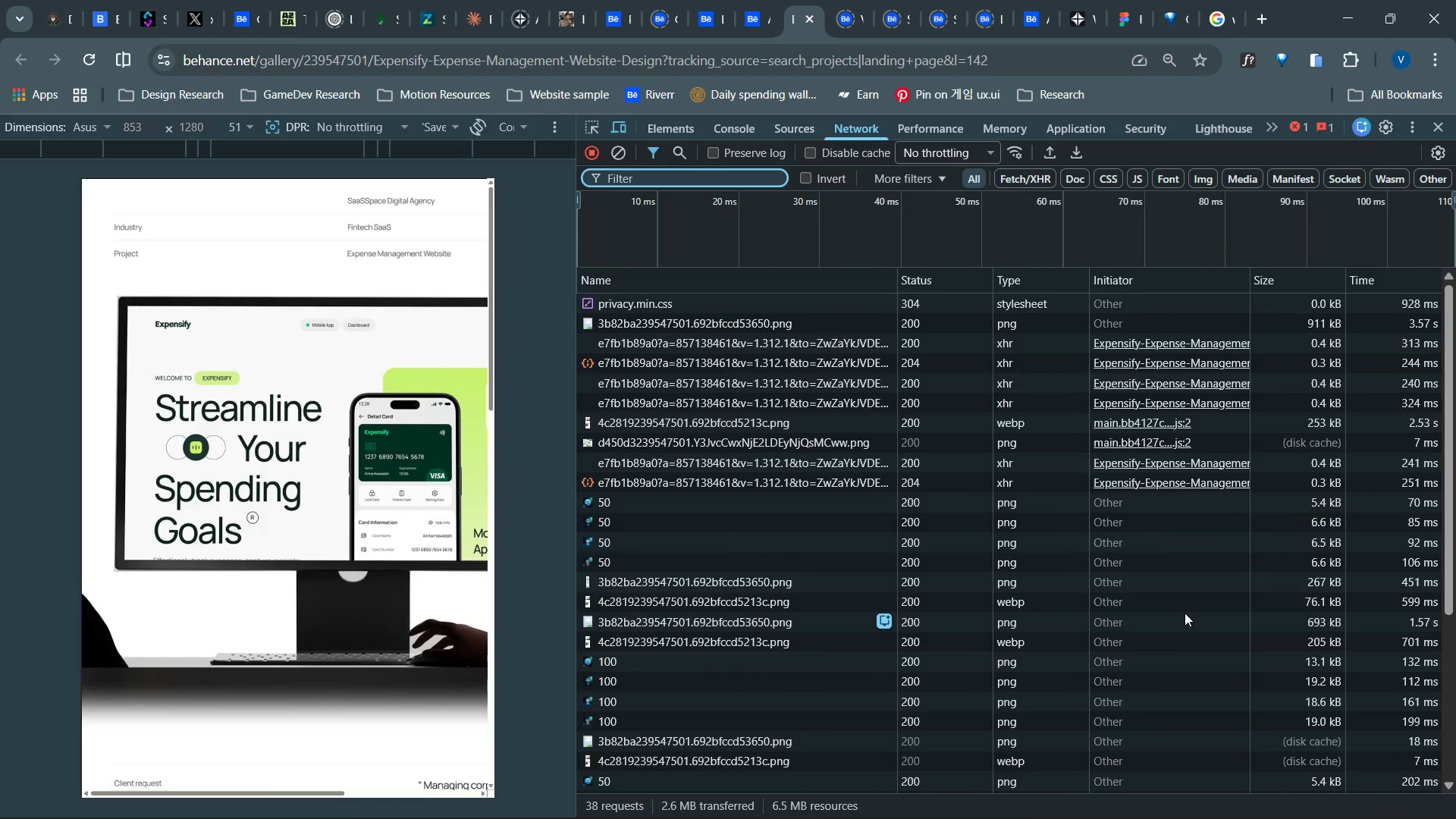 
left_click([1448, 136])
 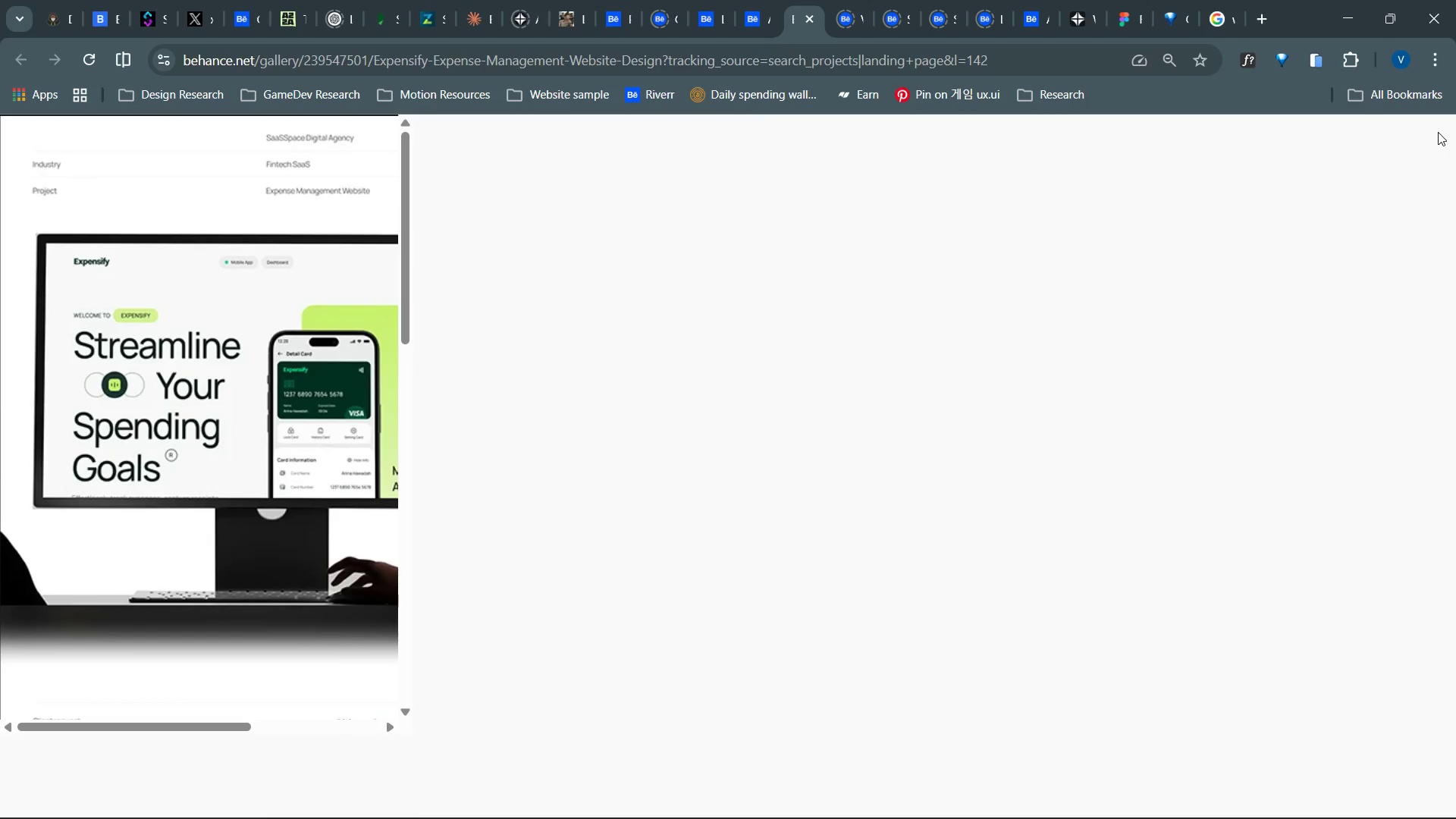 
left_click([1438, 132])
 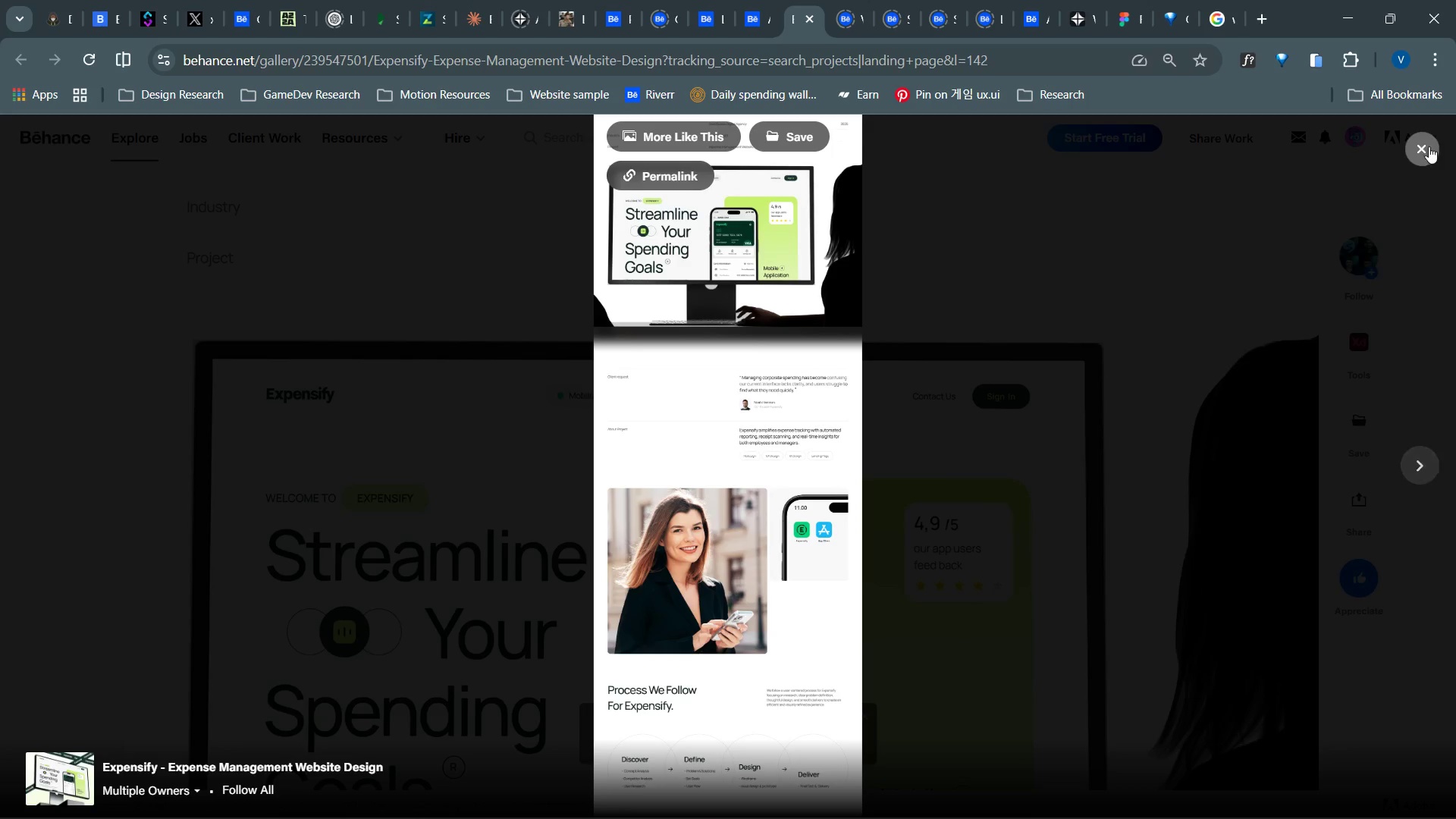 
left_click([1430, 147])
 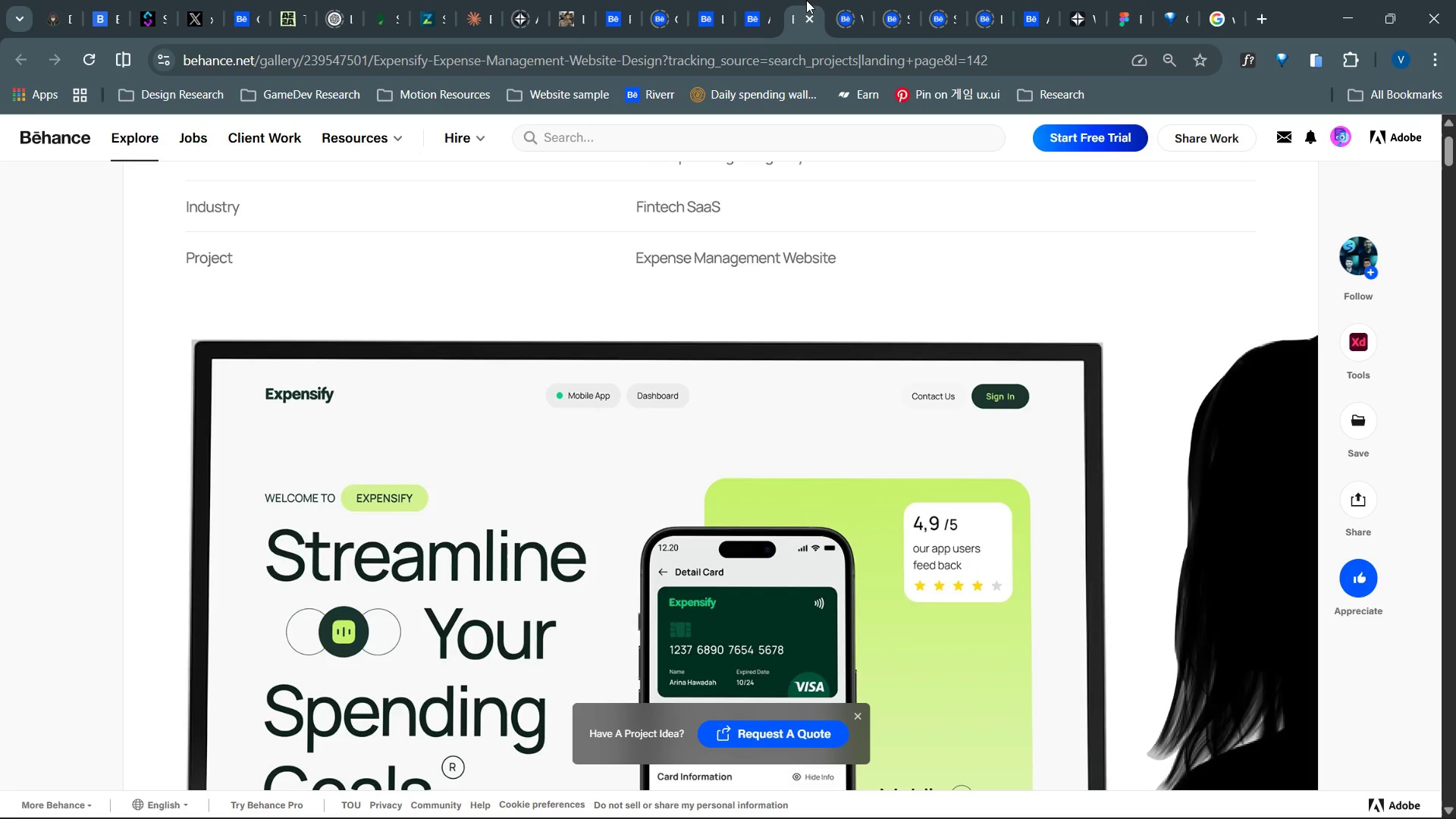 
left_click([833, 0])
 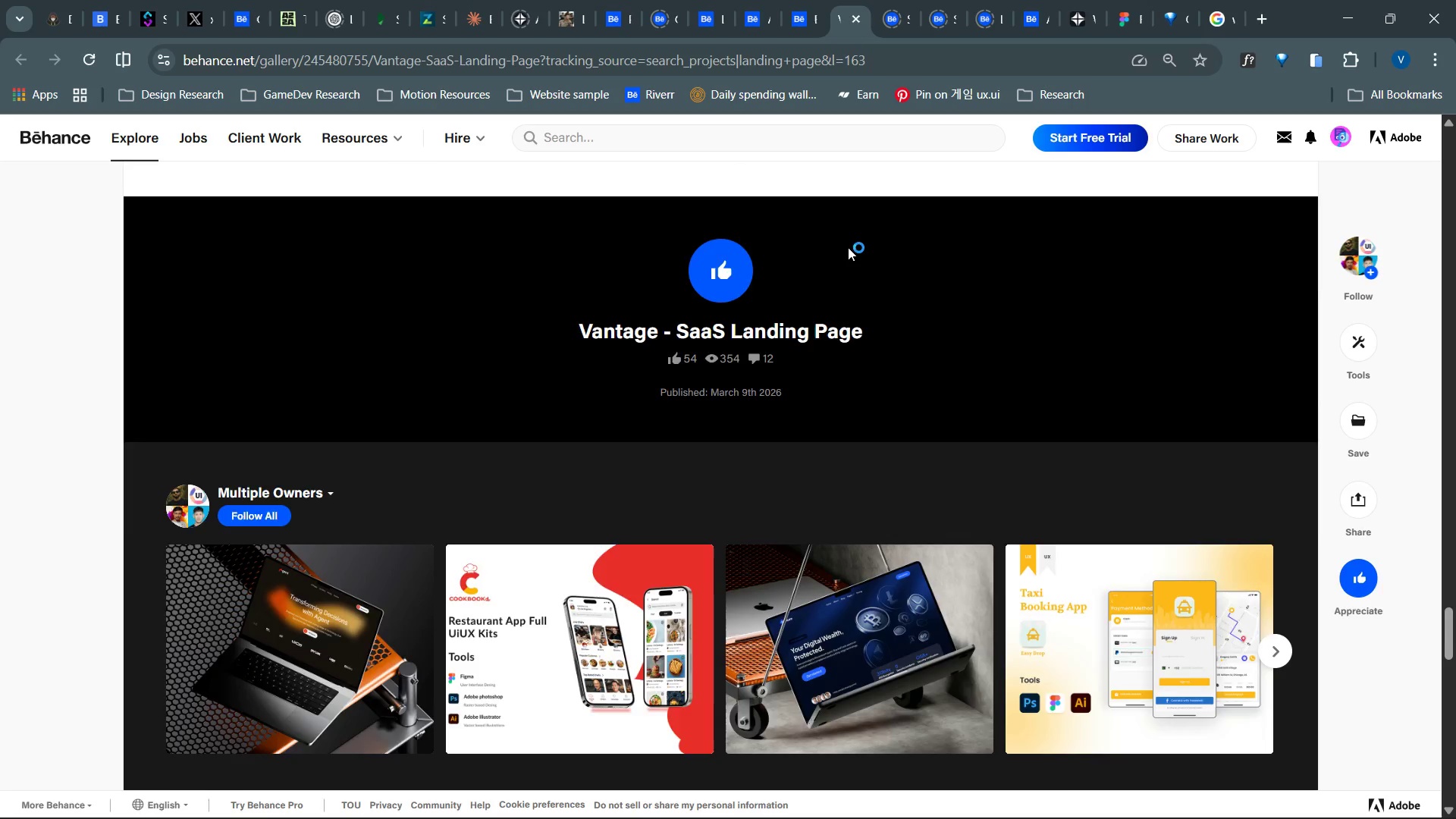 
wait(59.06)
 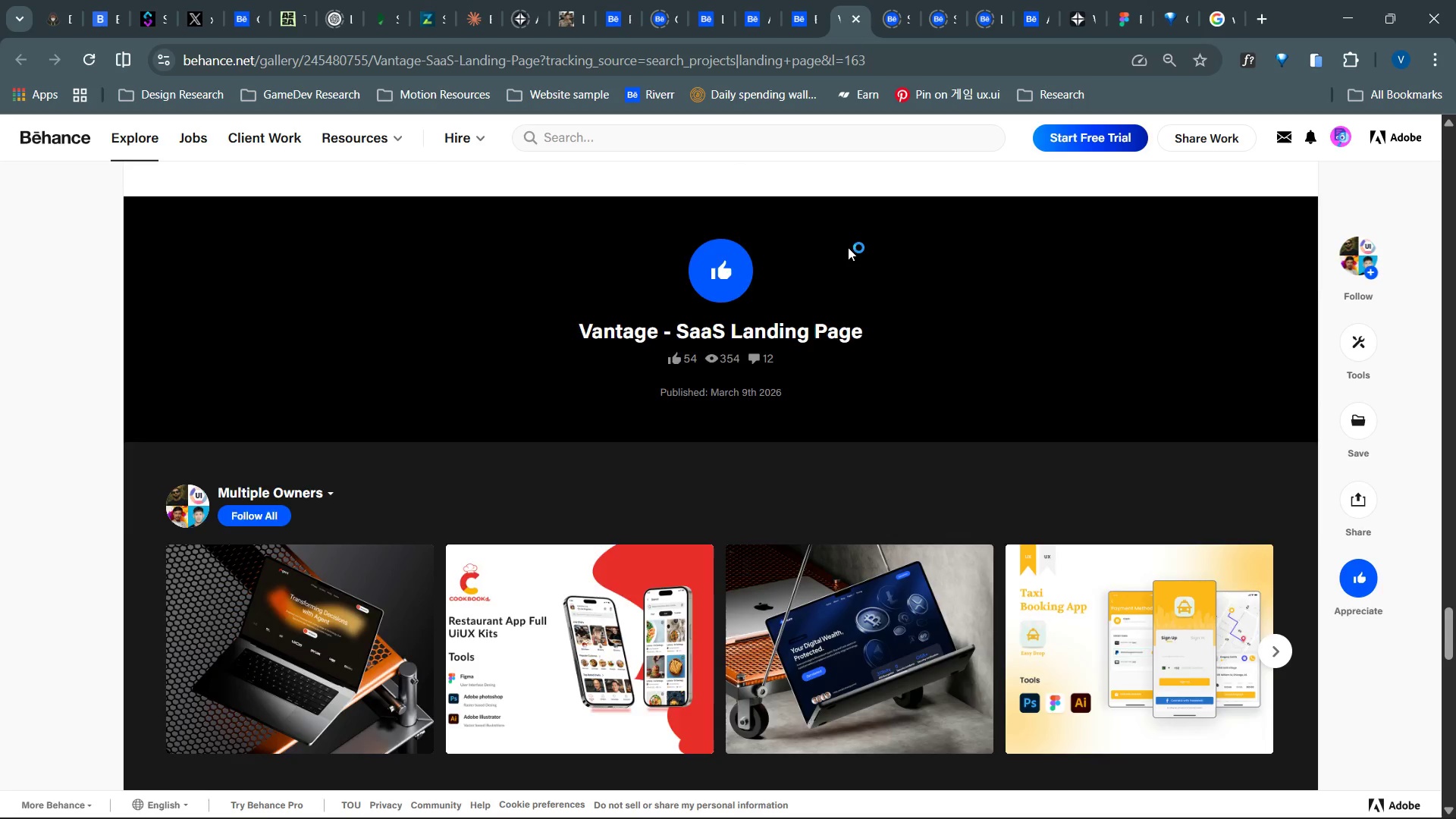 
left_click([909, 0])
 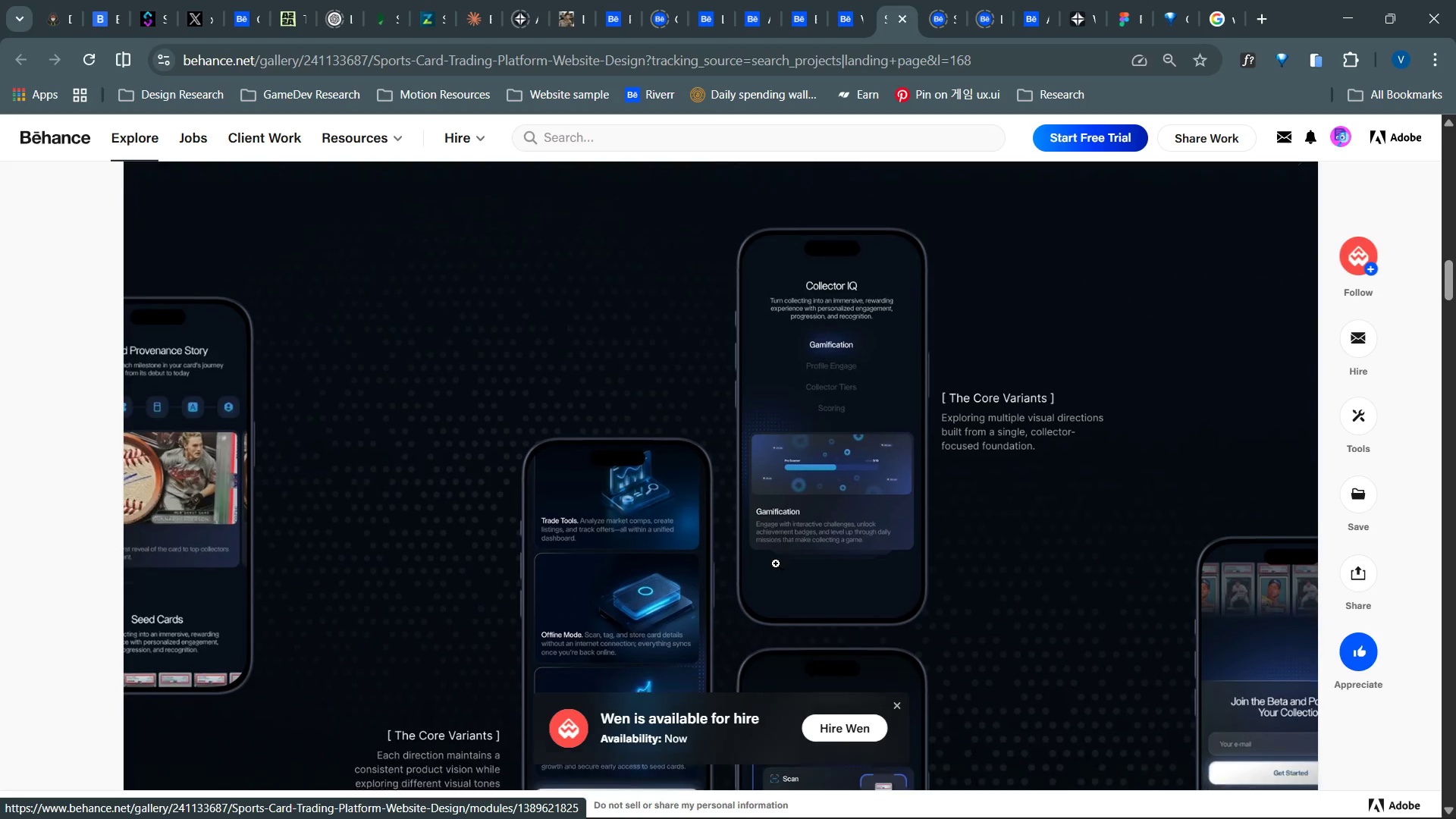 
wait(57.55)
 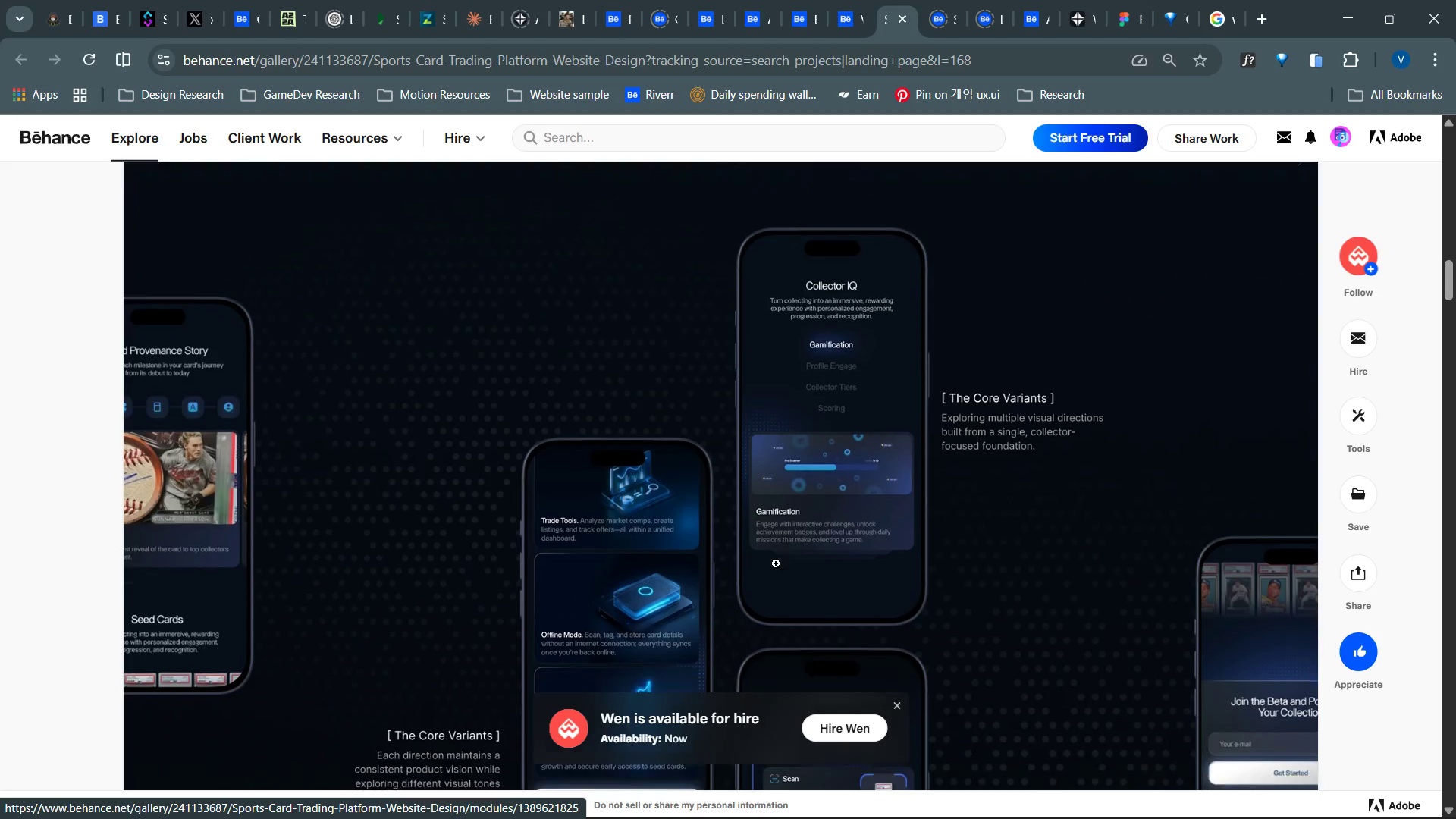 
left_click([948, 0])
 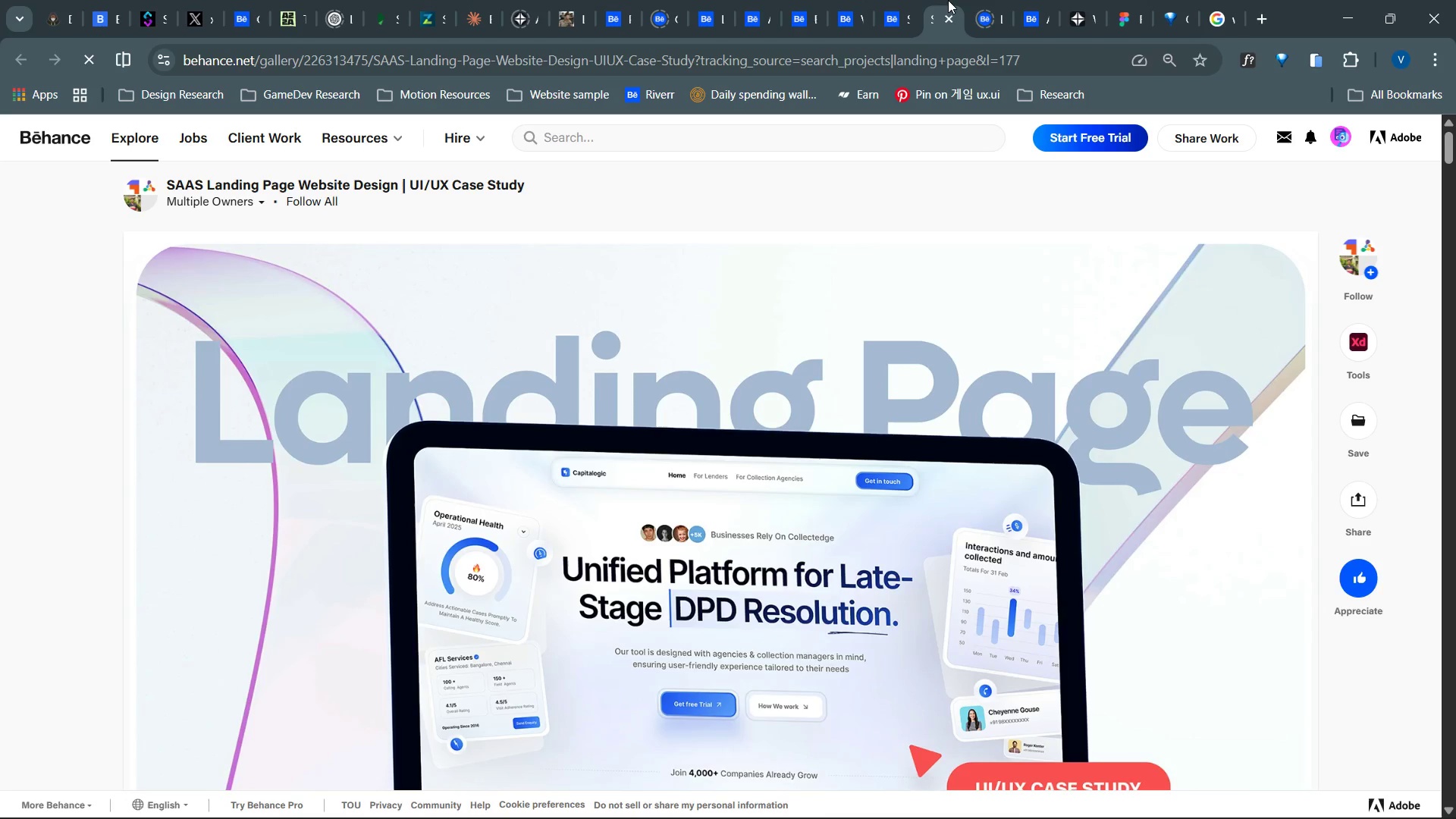 
scroll: coordinate [948, 0], scroll_direction: down, amount: 7.0
 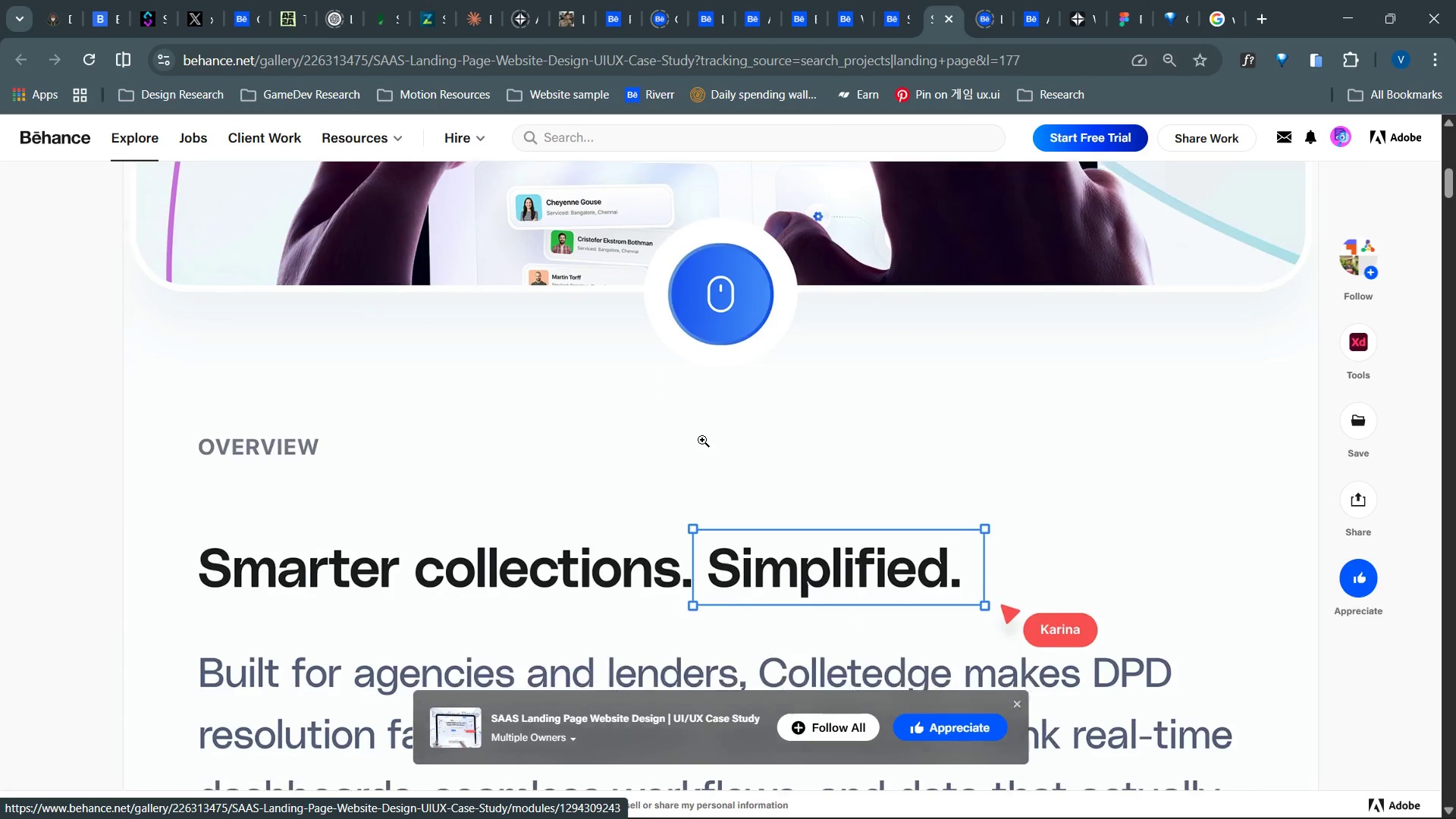 
wait(7.83)
 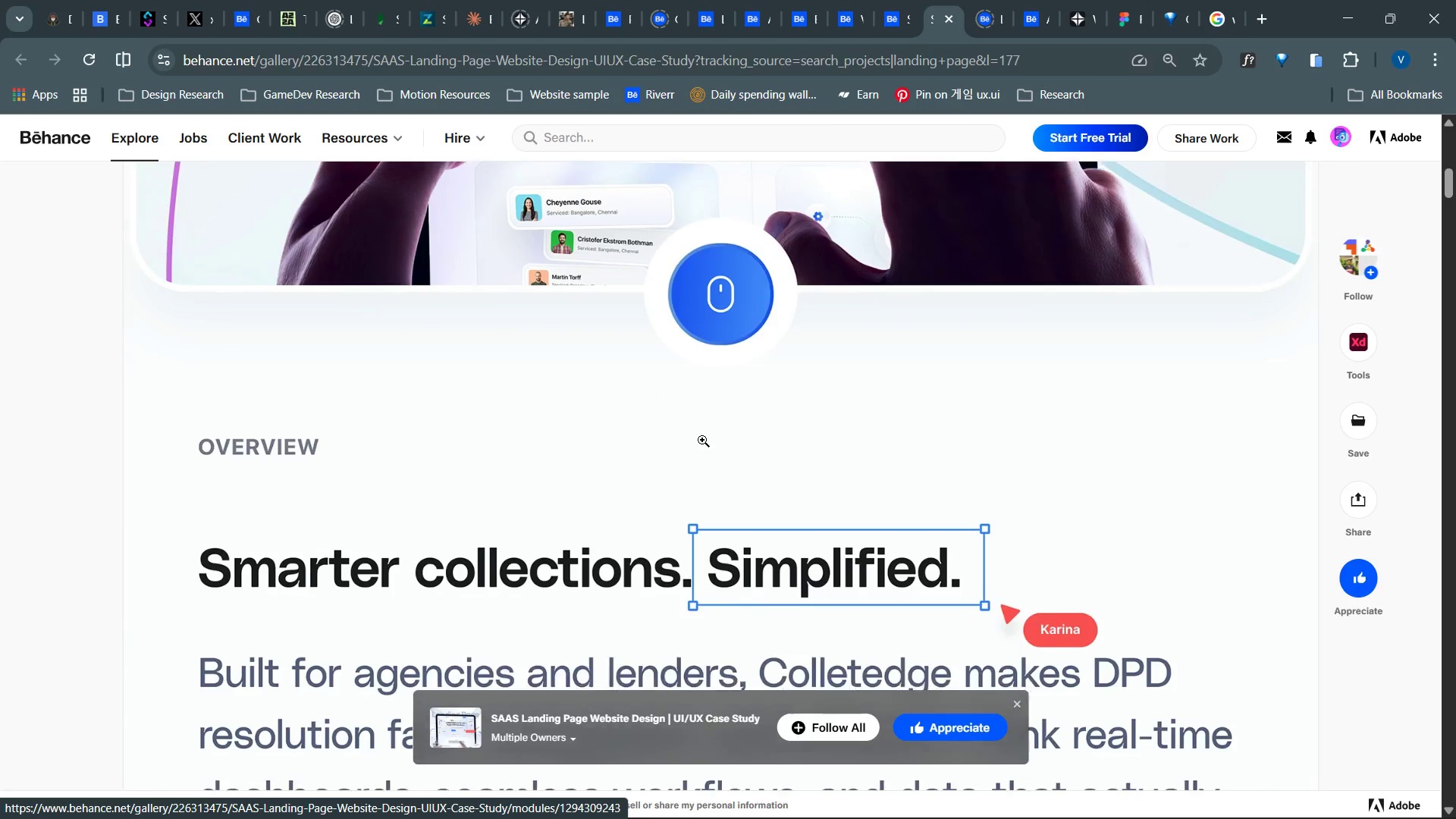 
scroll: coordinate [755, 0], scroll_direction: up, amount: 7.0
 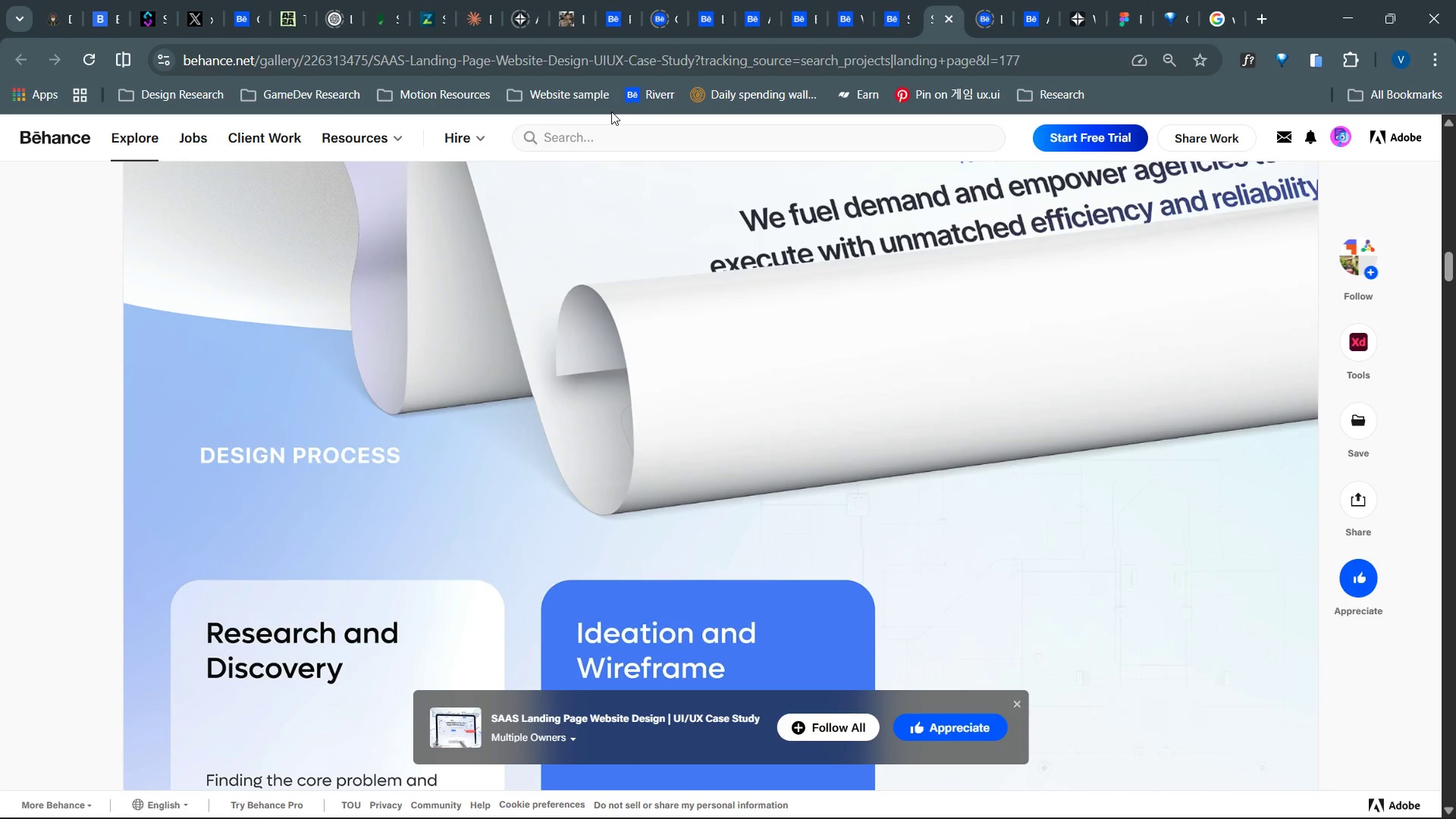 
wait(5.78)
 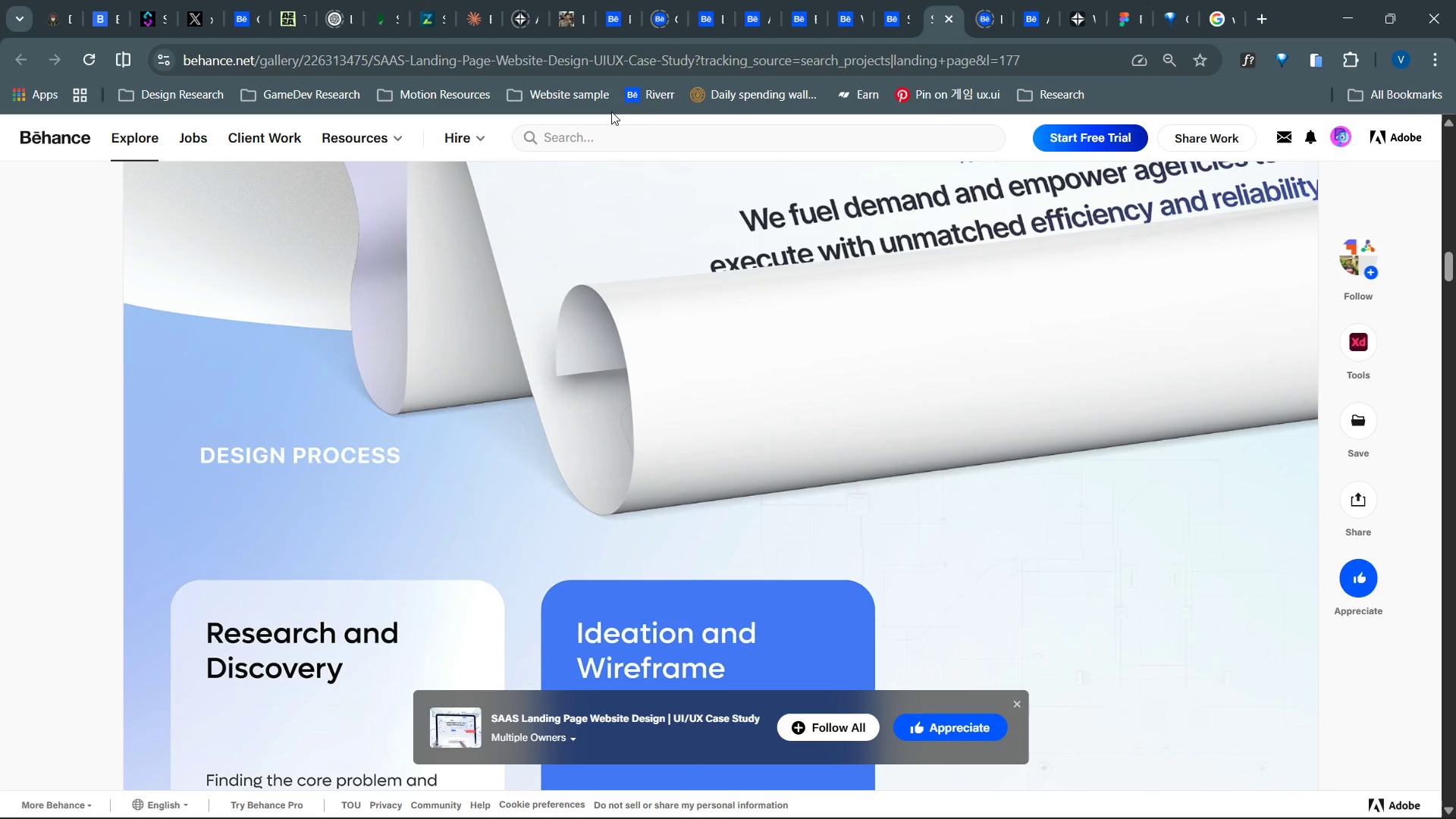 
left_click([611, 111])
 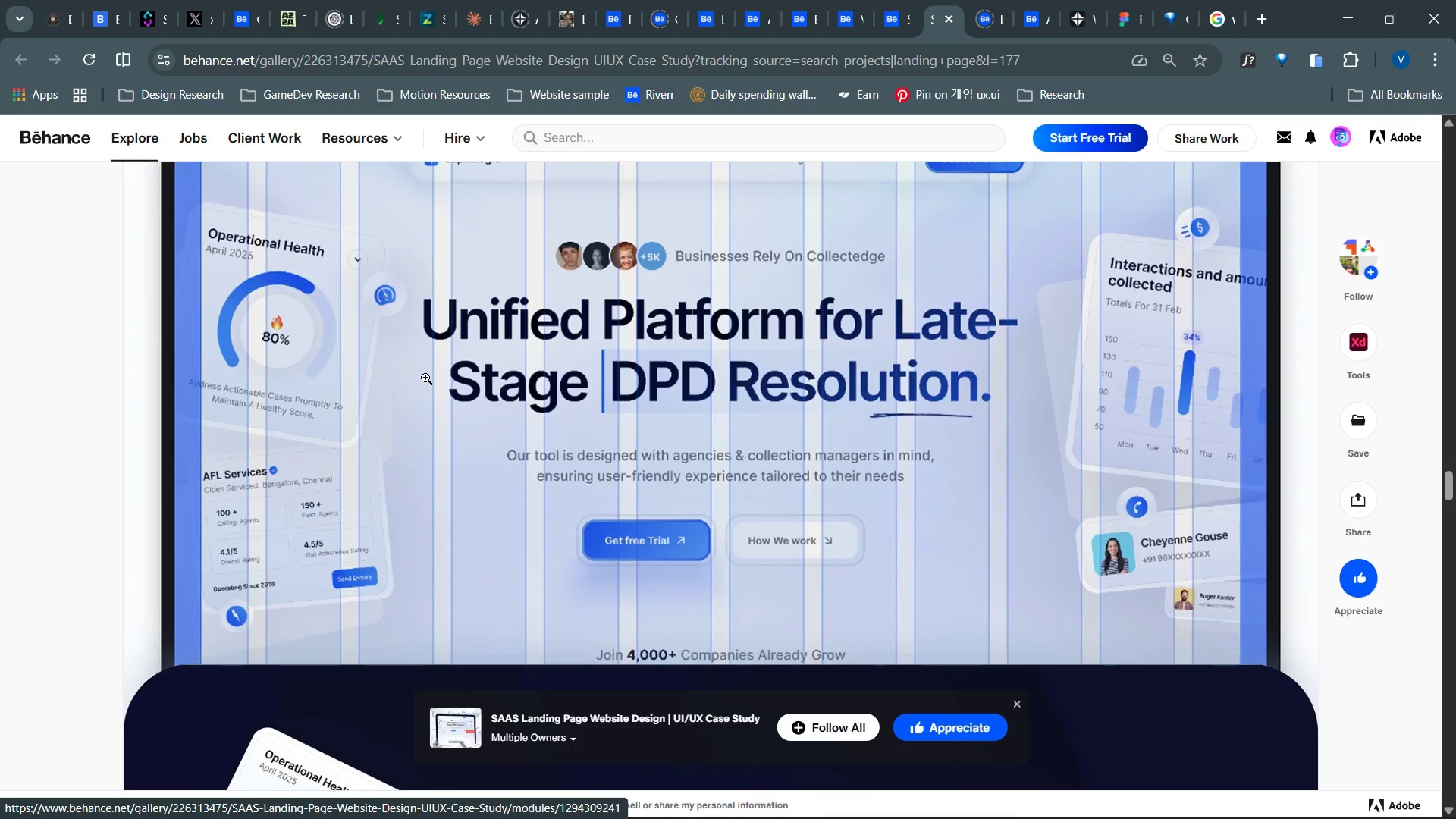 
wait(22.27)
 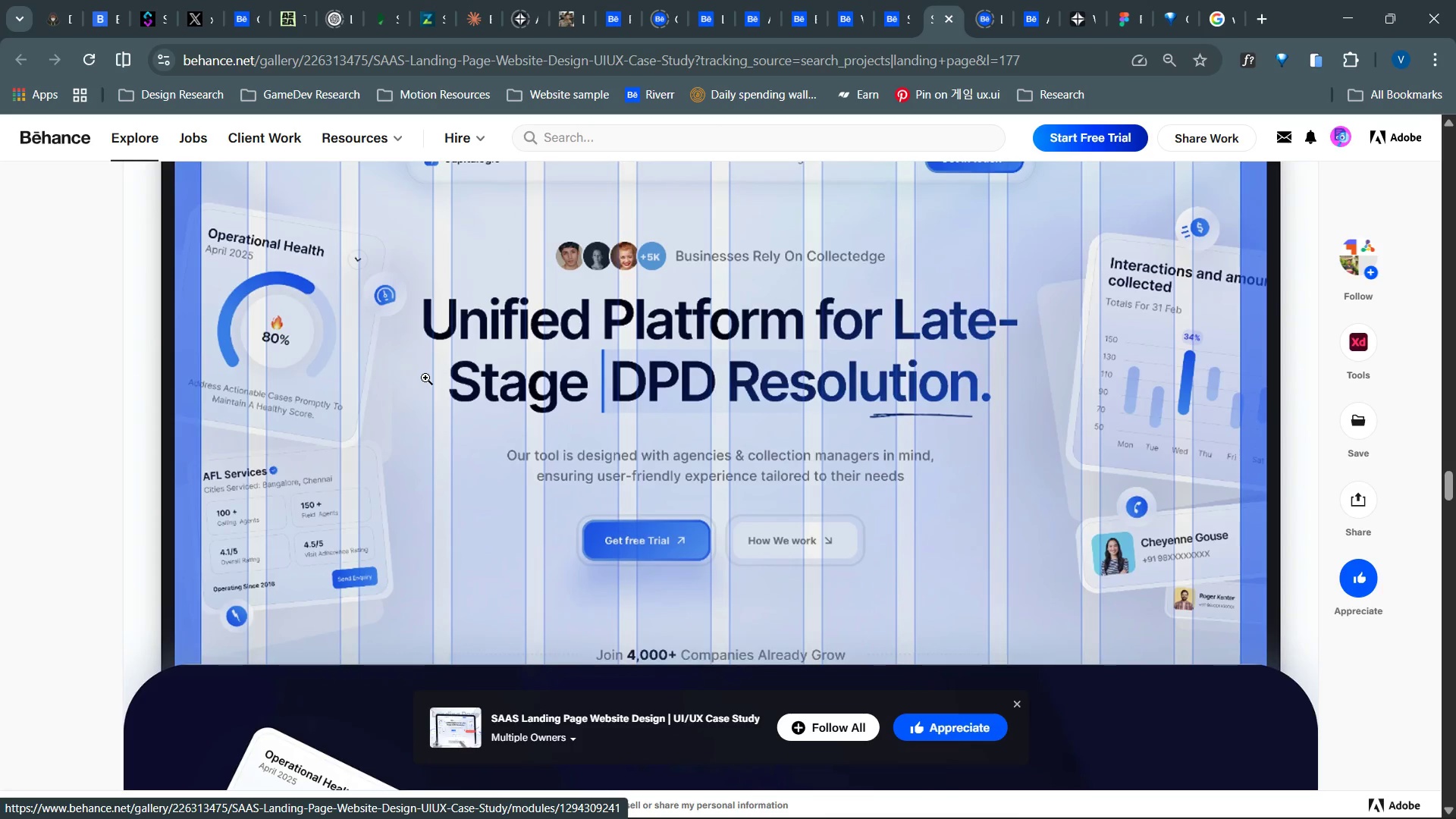 
mouse_move([400, 166])
 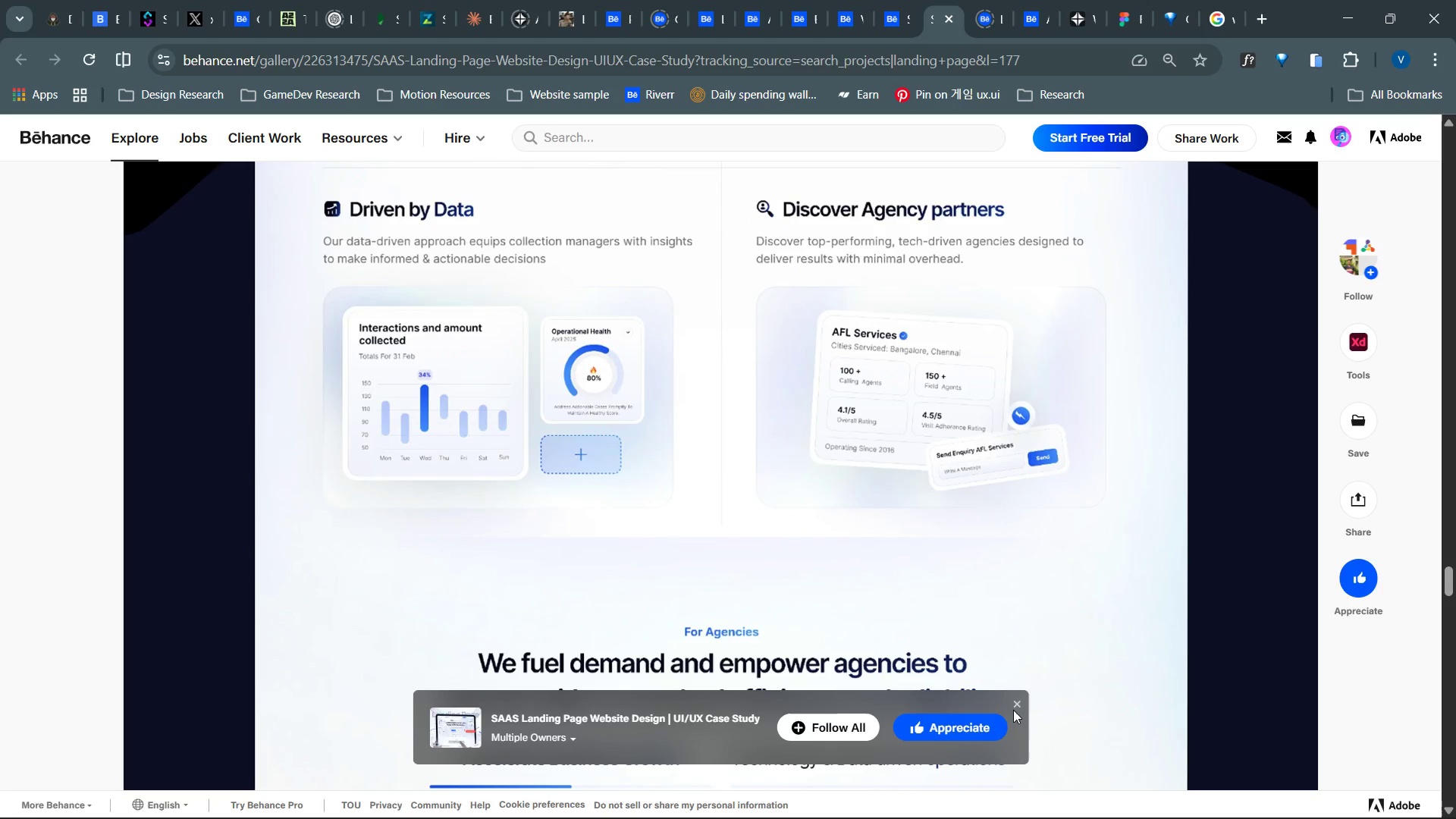 
left_click([1013, 708])
 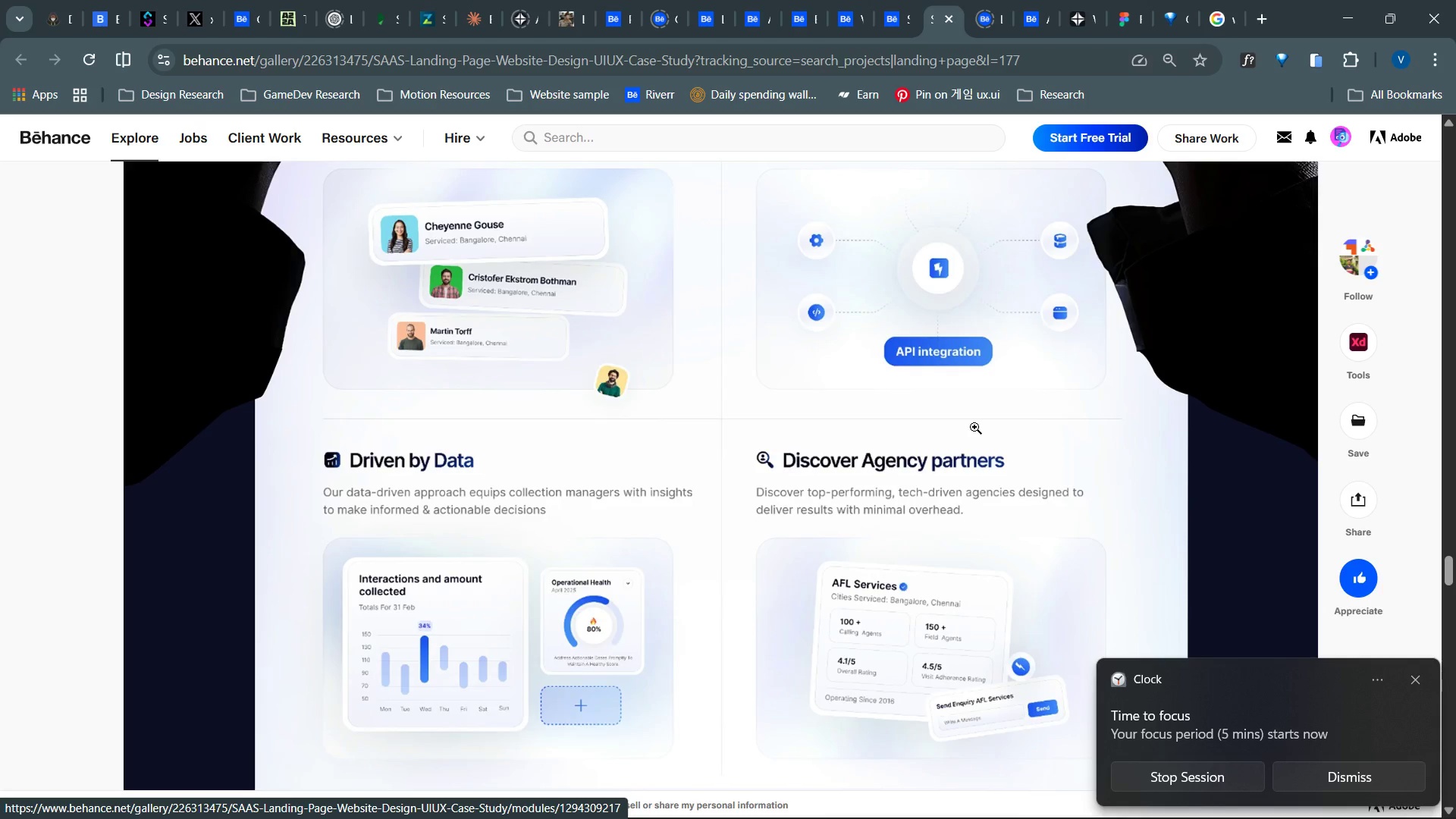 
wait(43.34)
 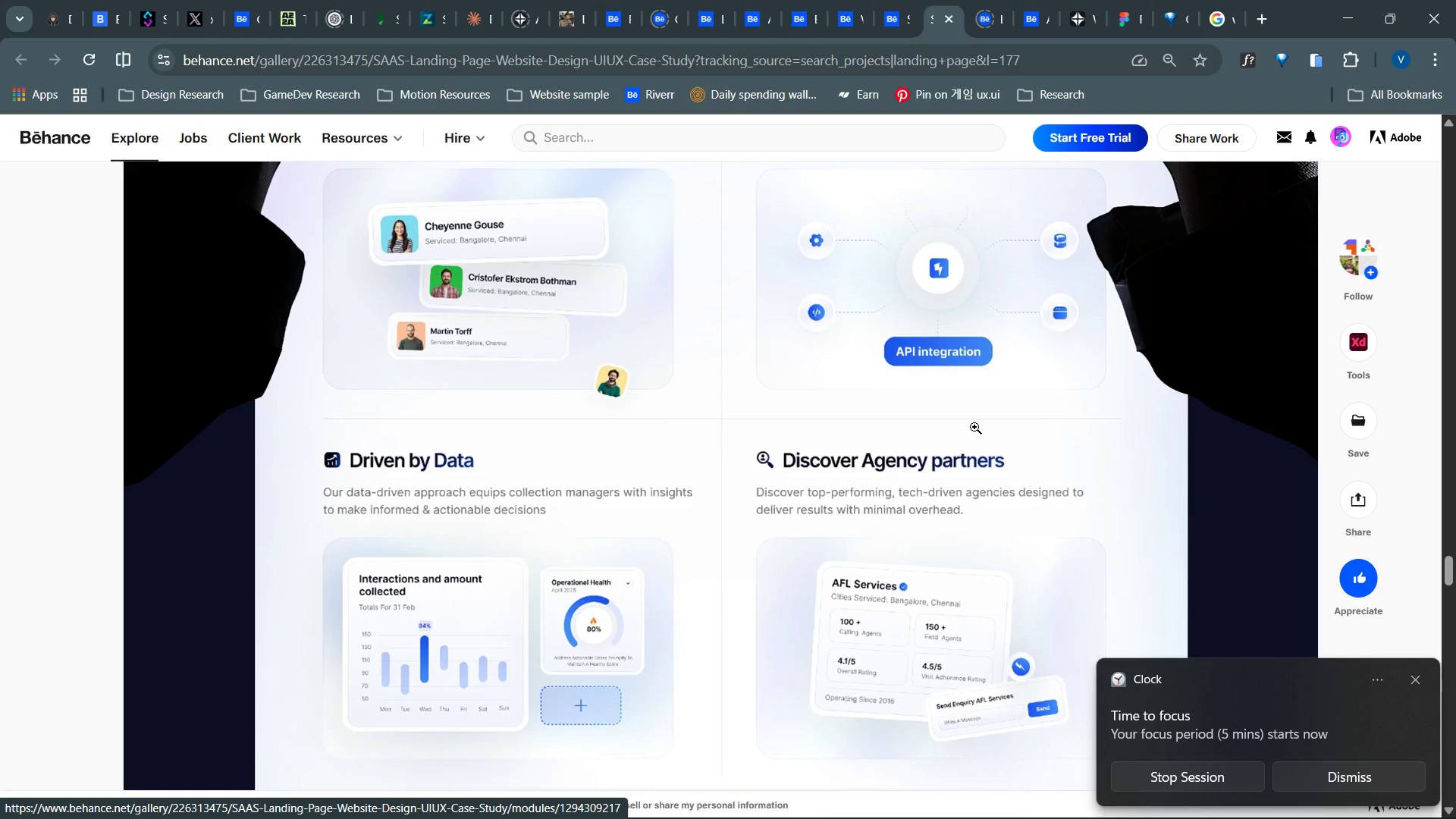 
left_click([1329, 792])
 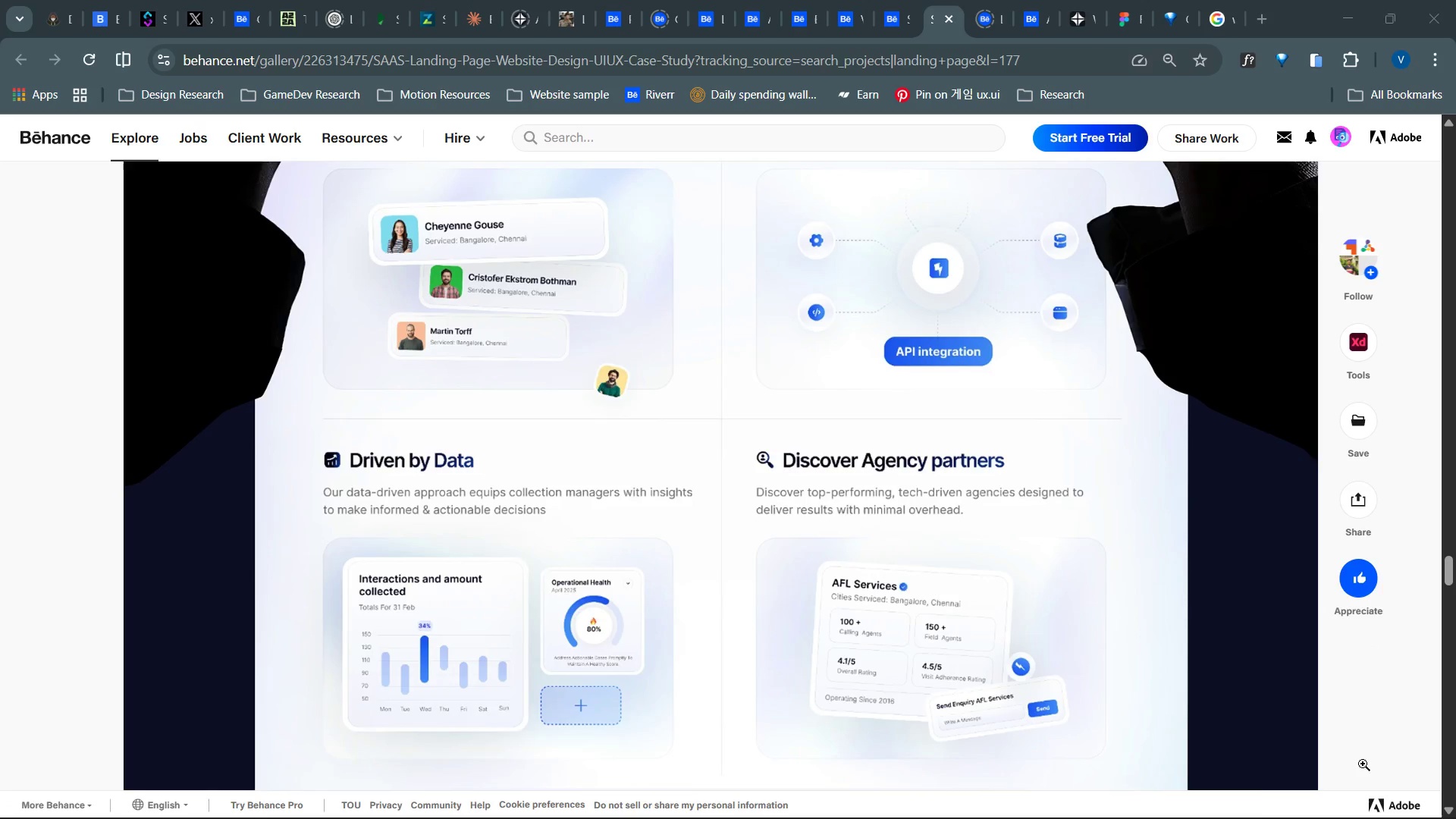 
mouse_move([1139, 825])
 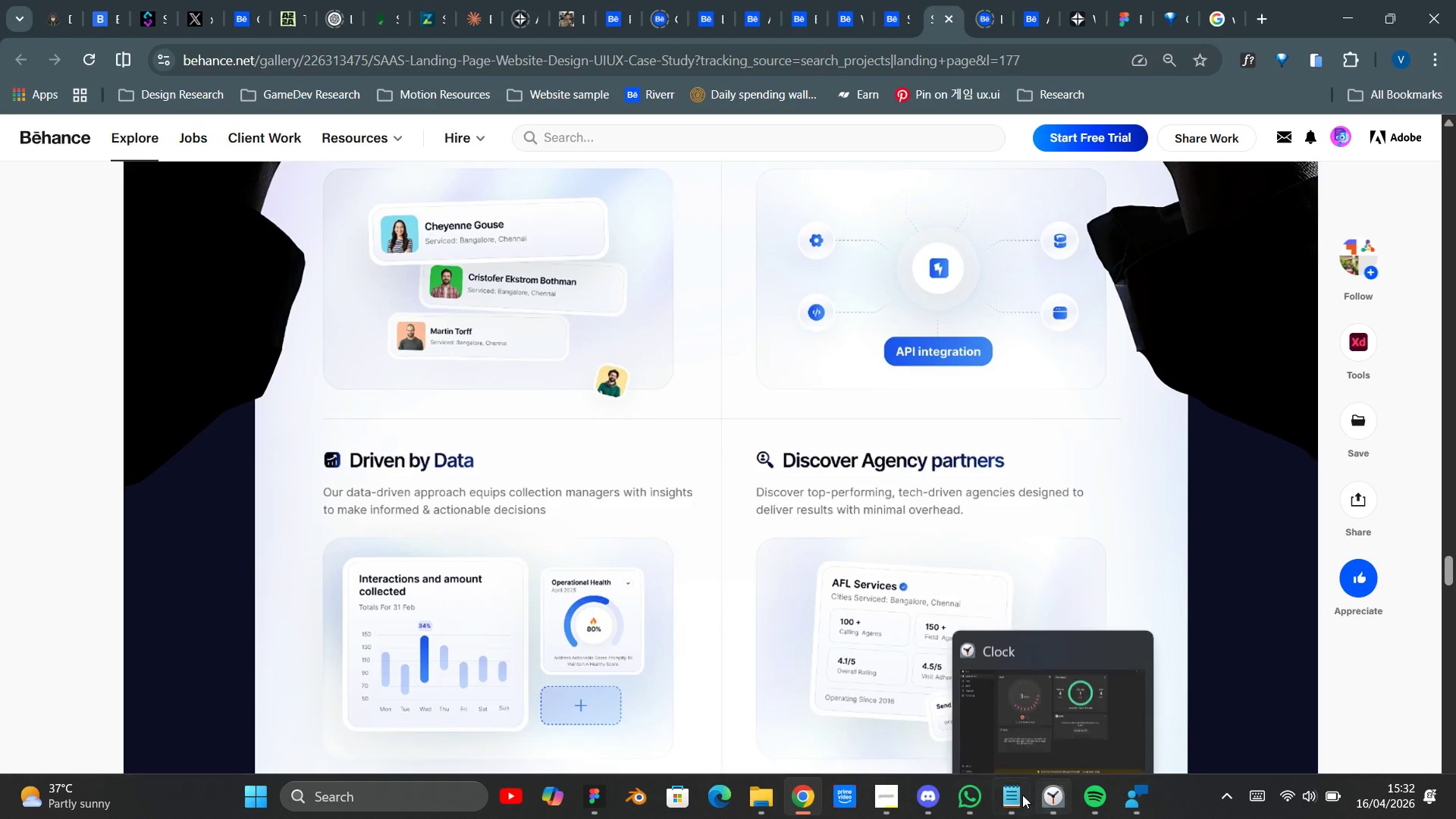 
left_click([1021, 795])
 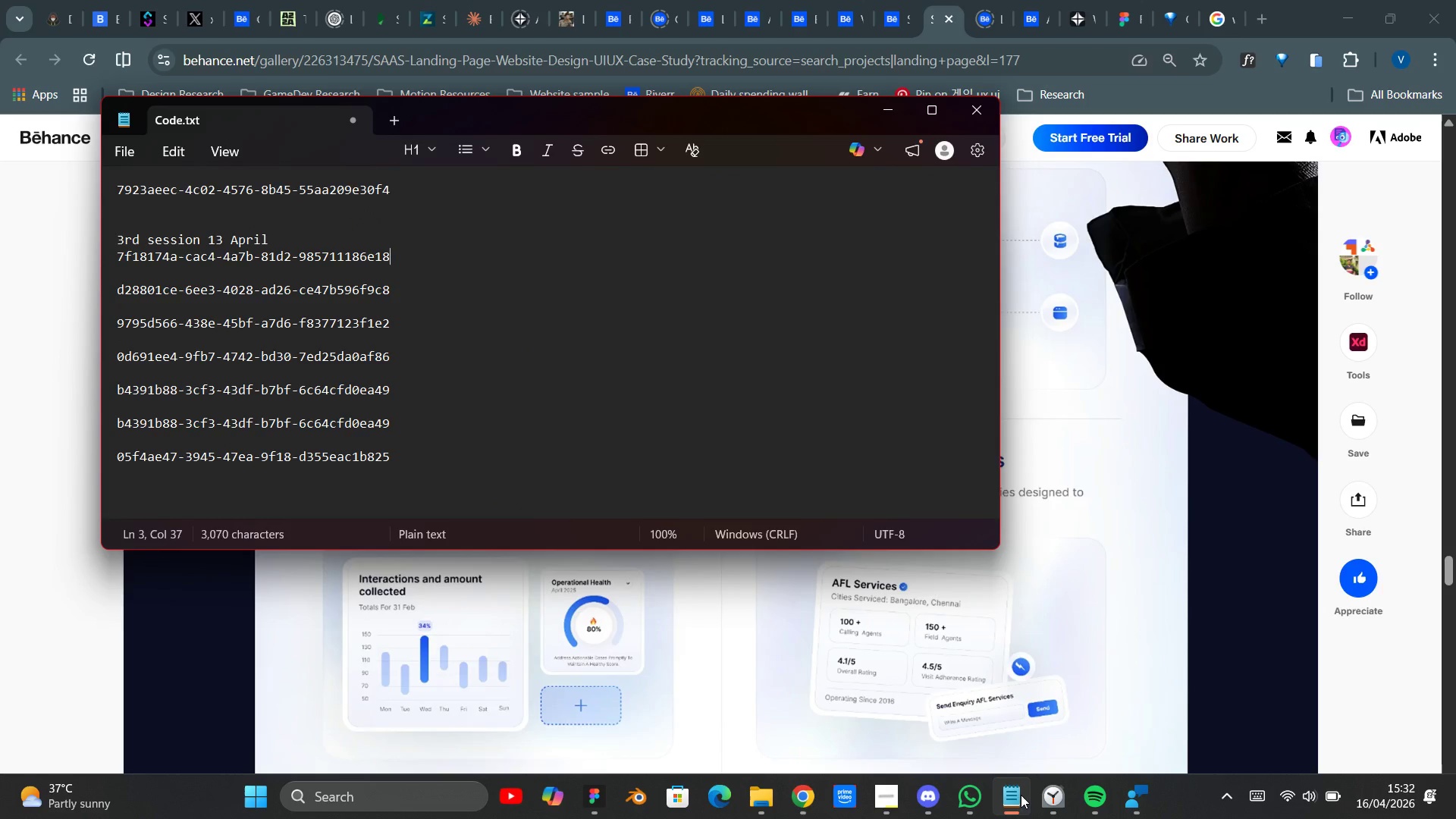 
left_click([1021, 795])
 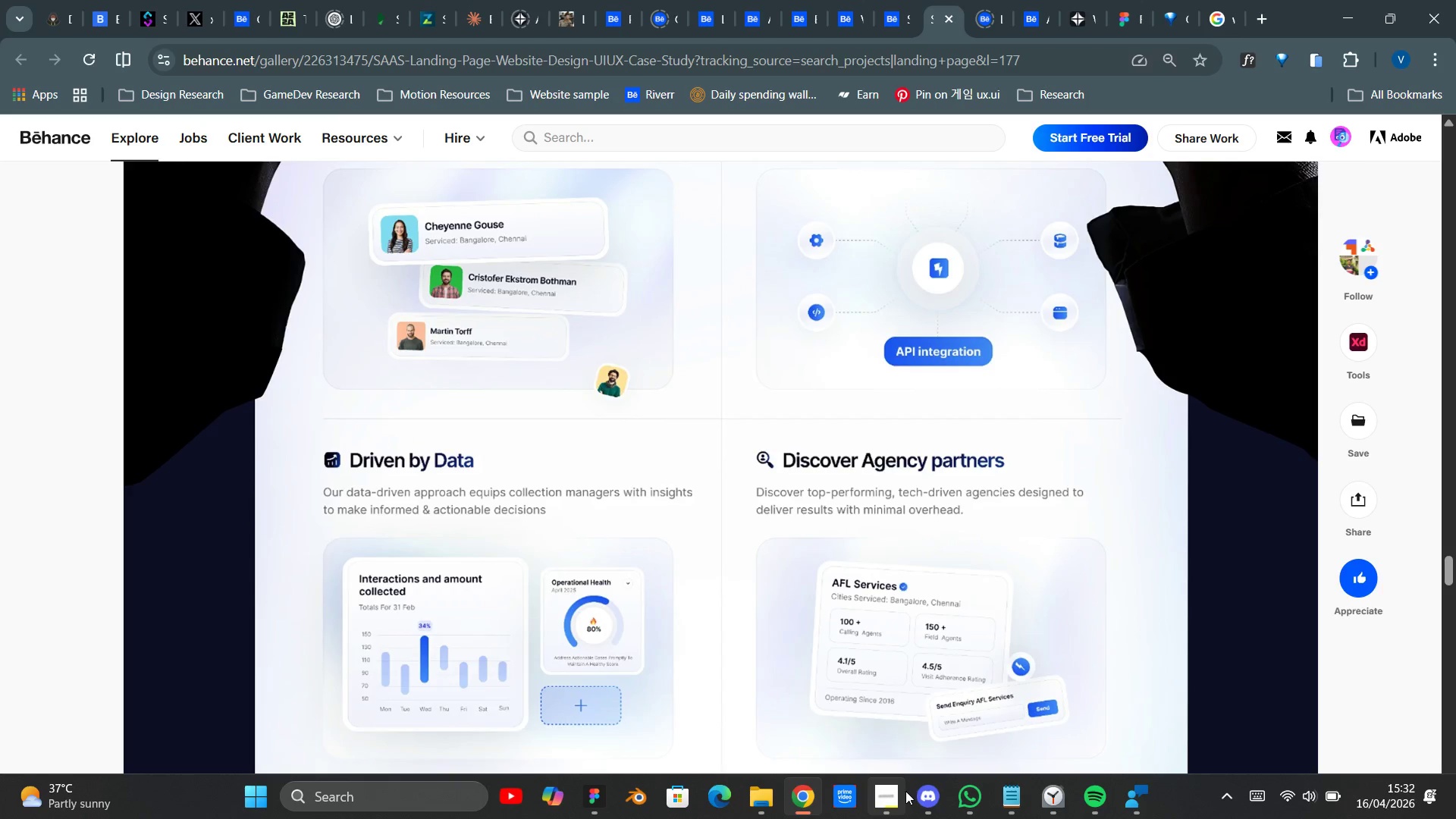 
left_click([899, 791])